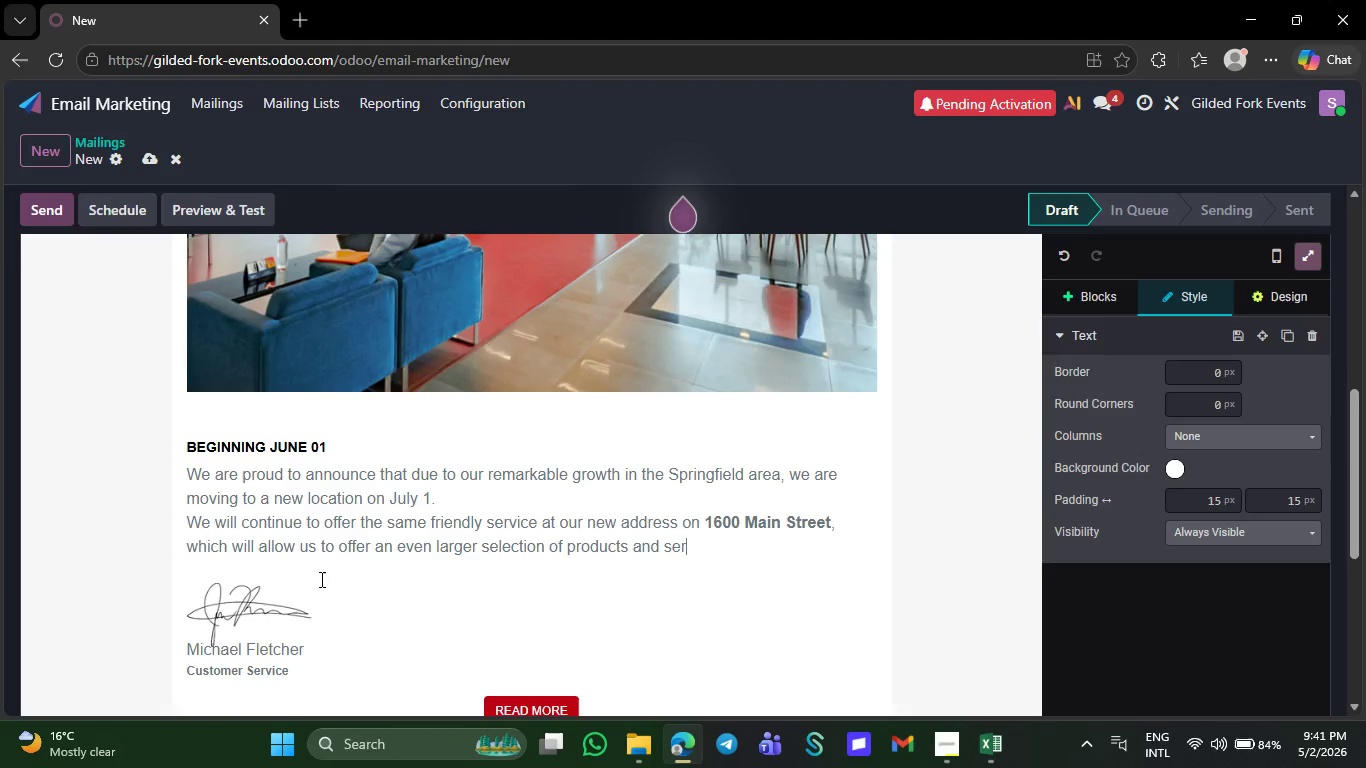 
key(Backspace)
 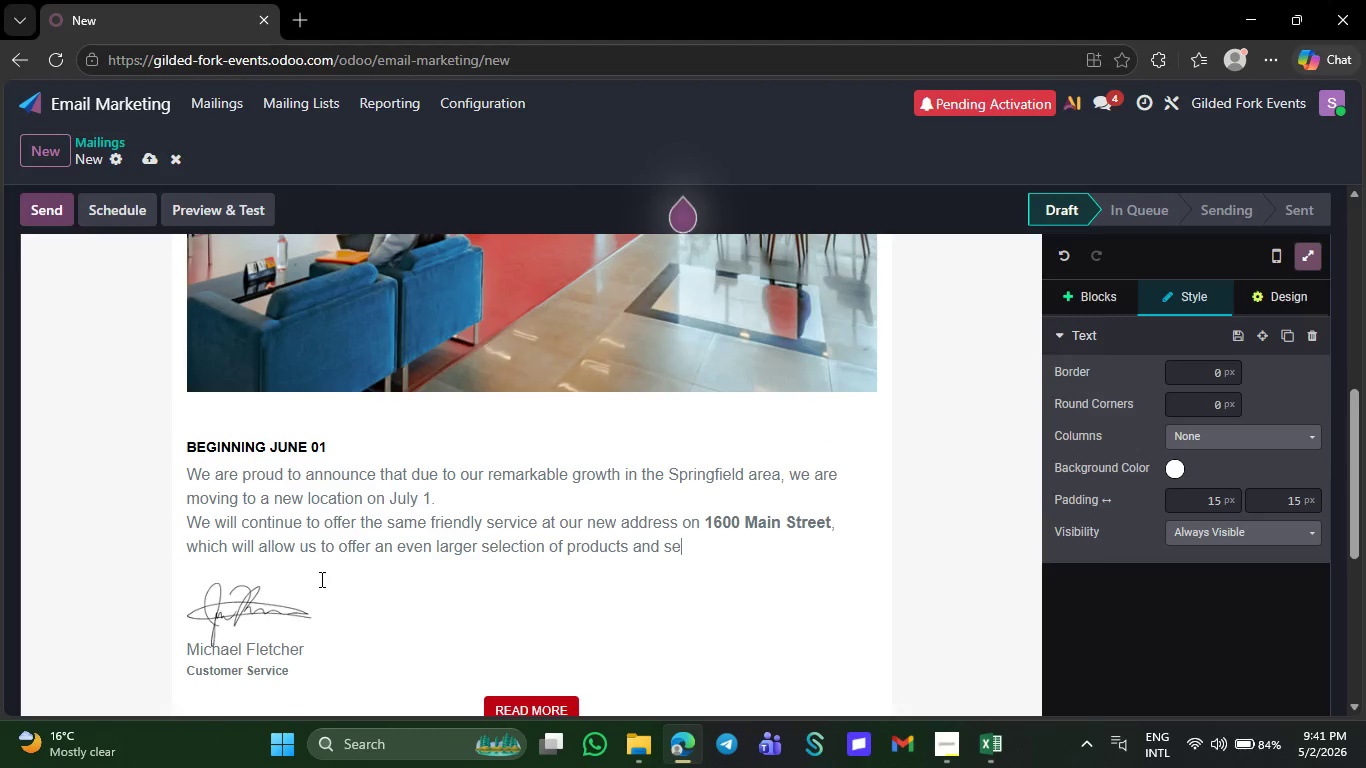 
key(Backspace)
 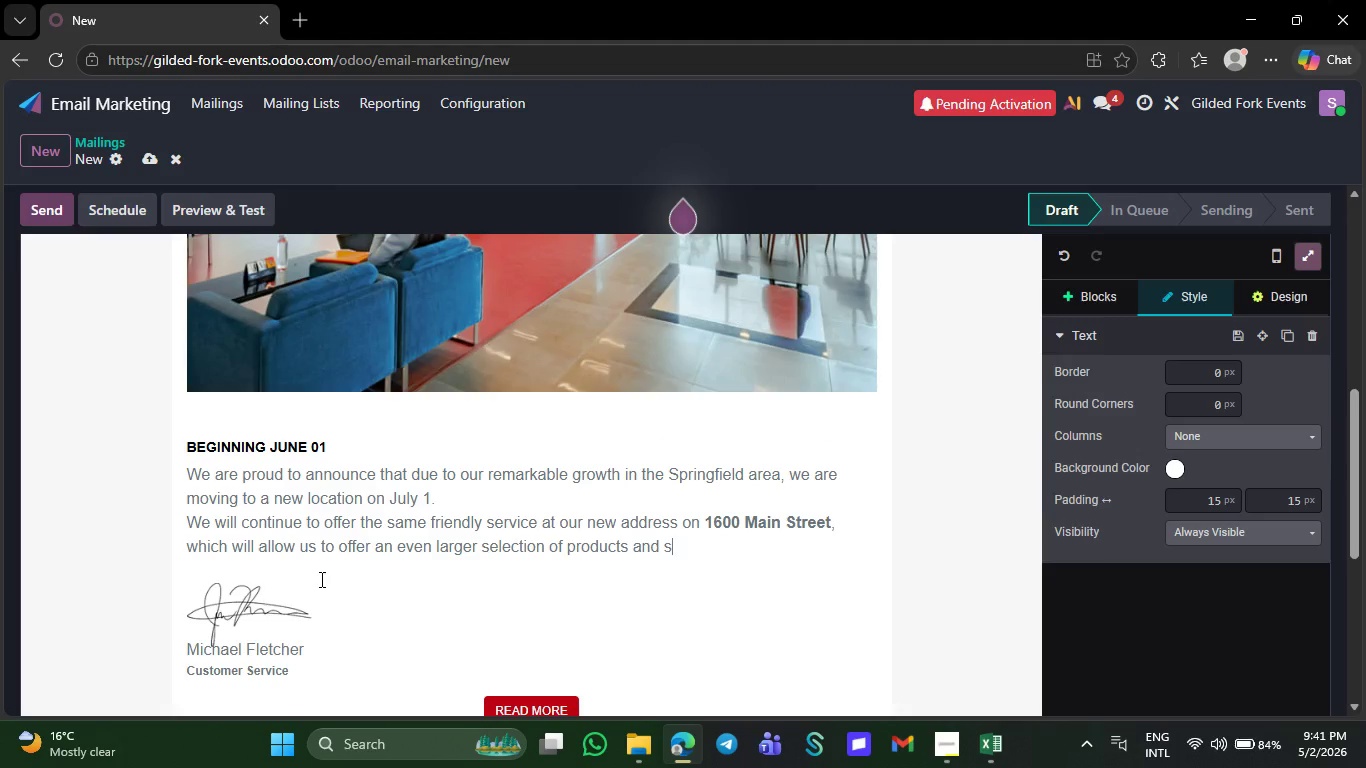 
key(Backspace)
 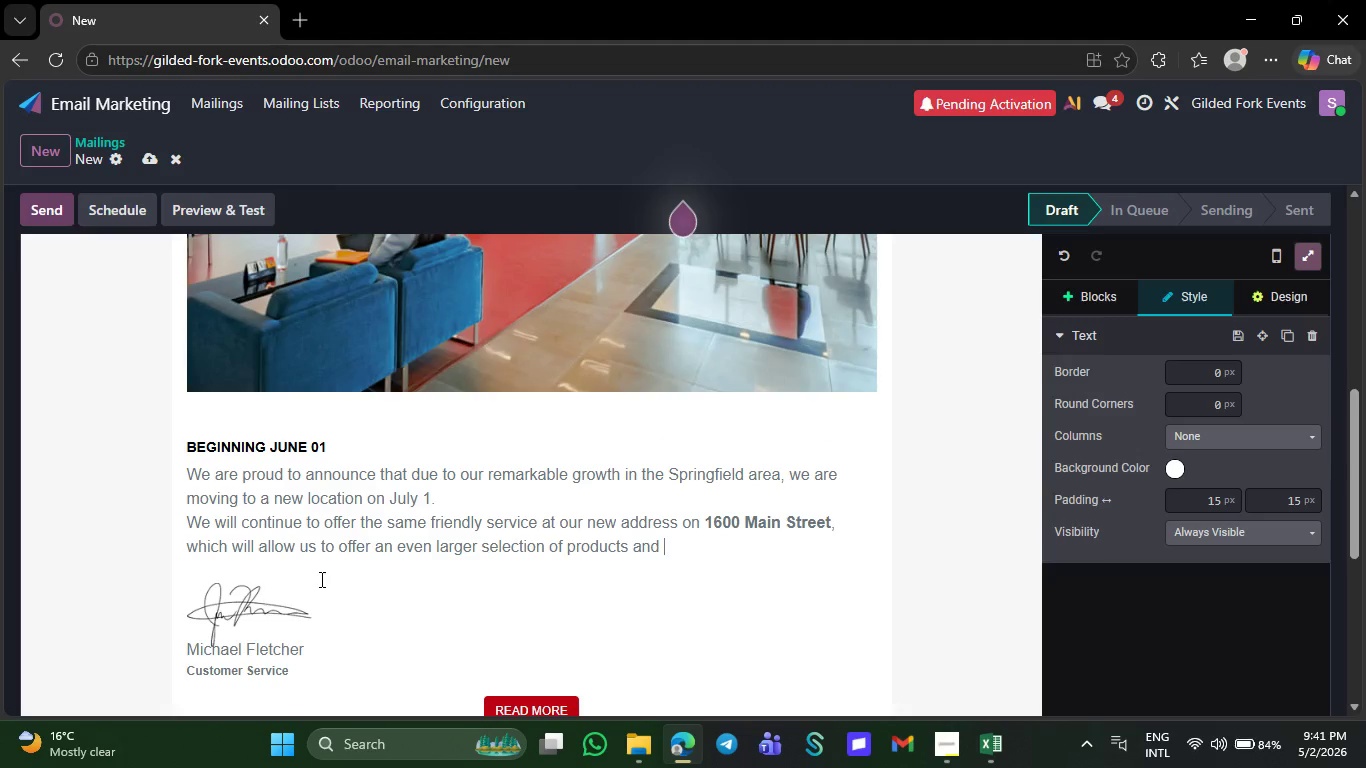 
key(Backspace)
 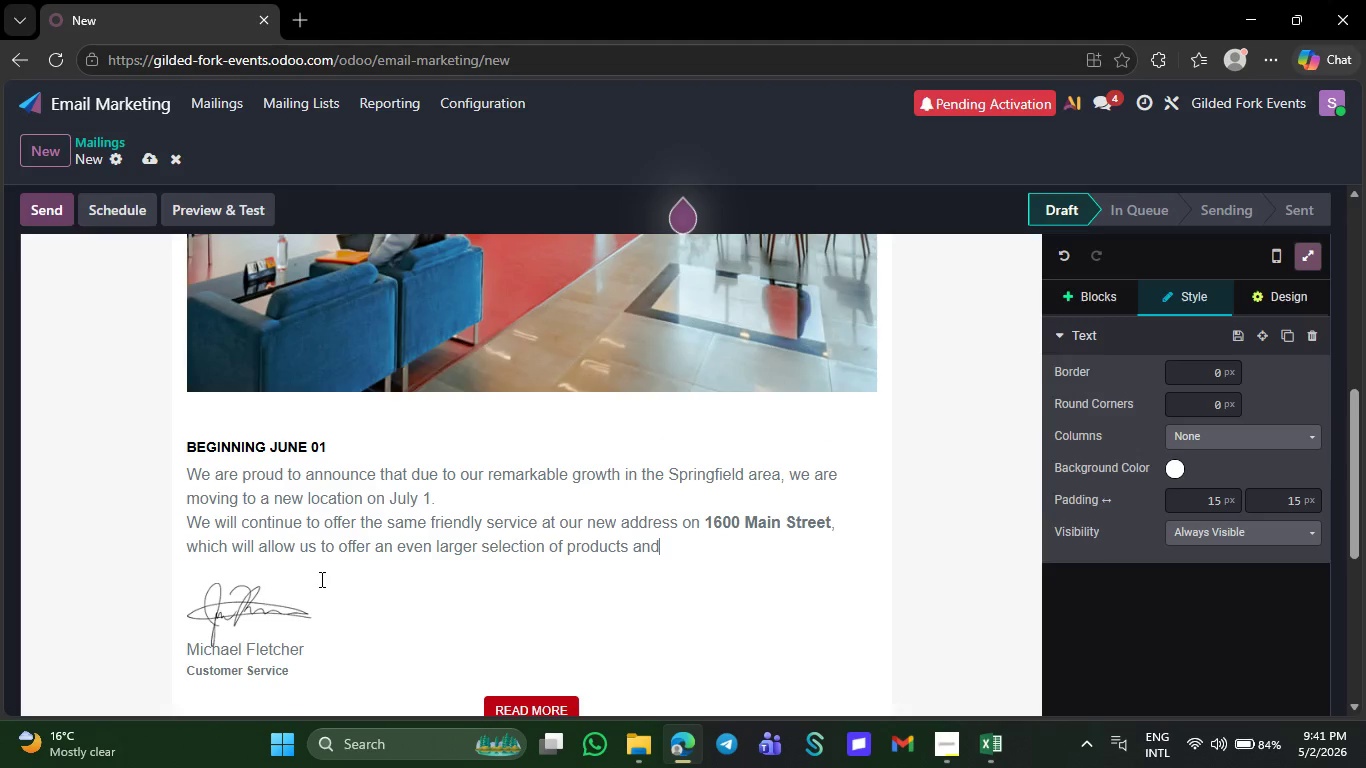 
key(Backspace)
 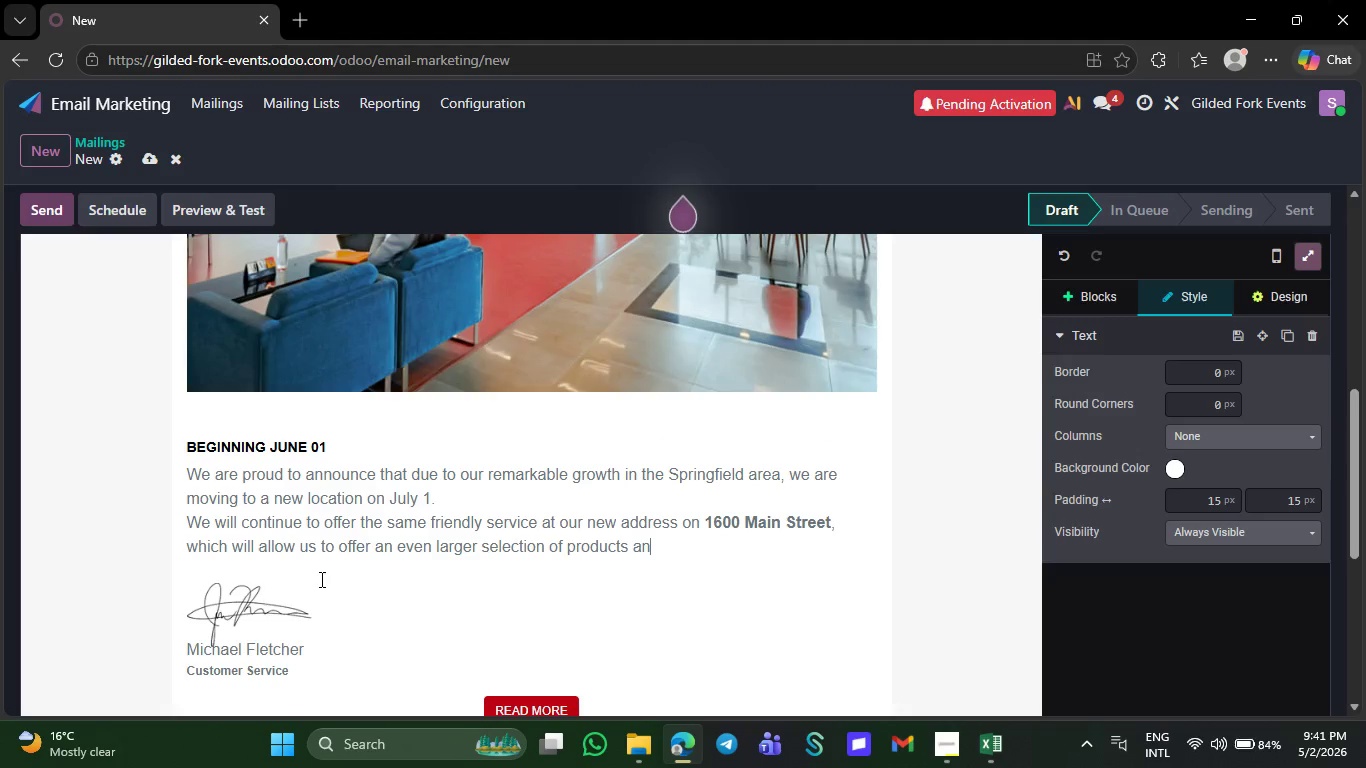 
key(Backspace)
 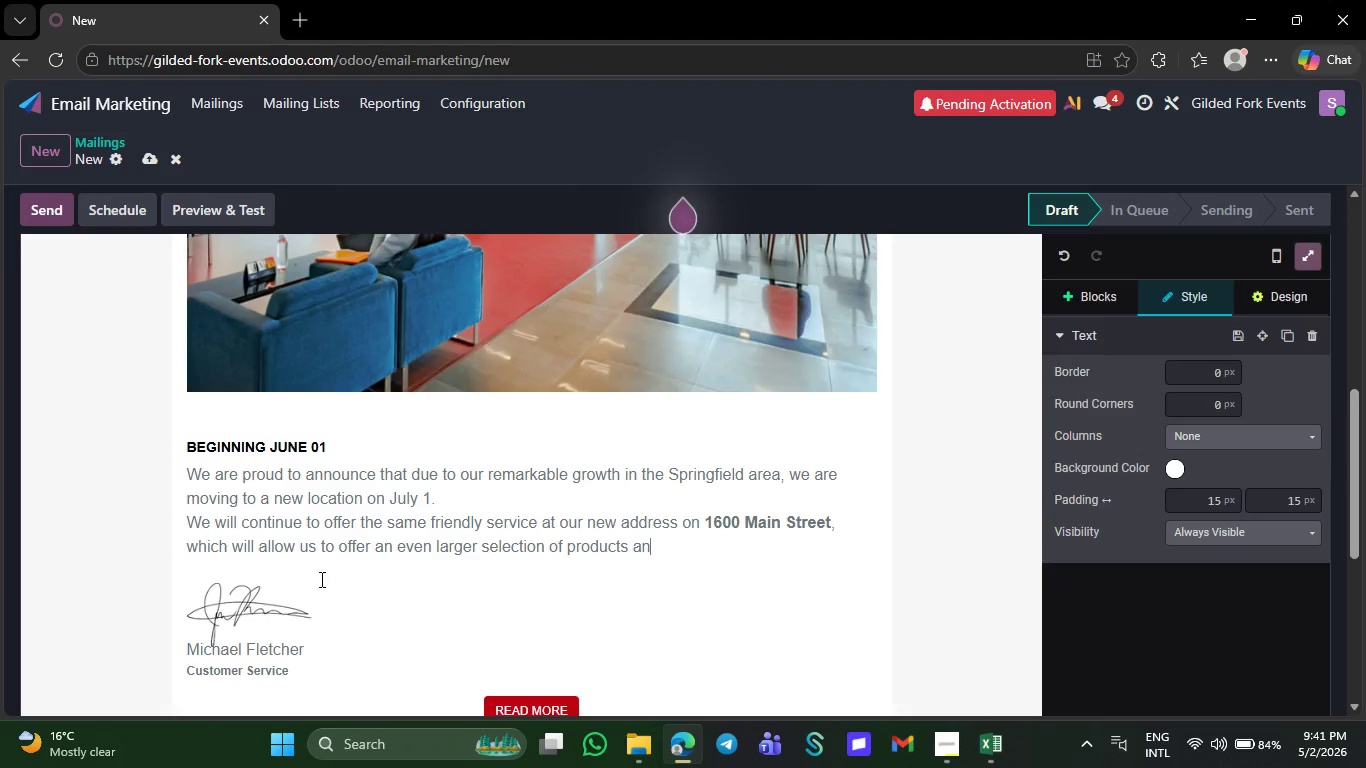 
key(Backspace)
 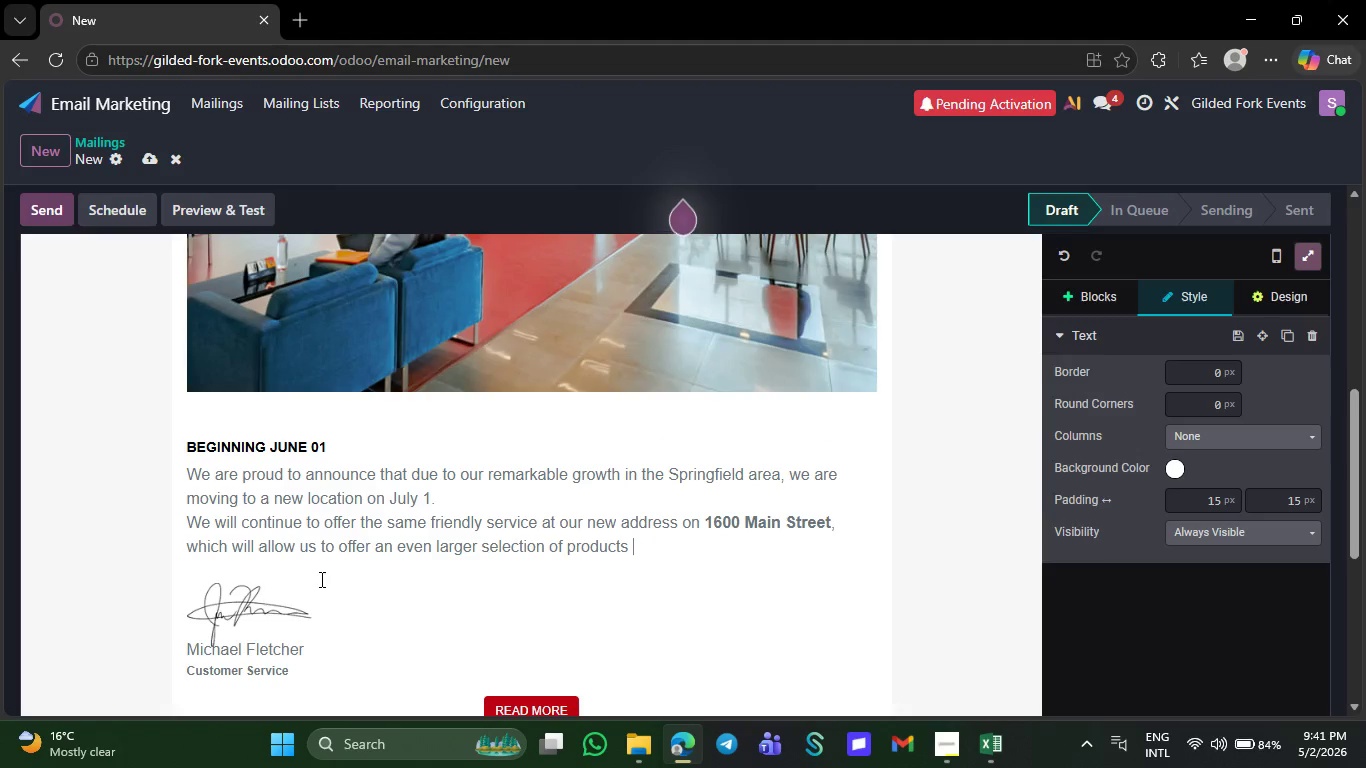 
key(Backspace)
 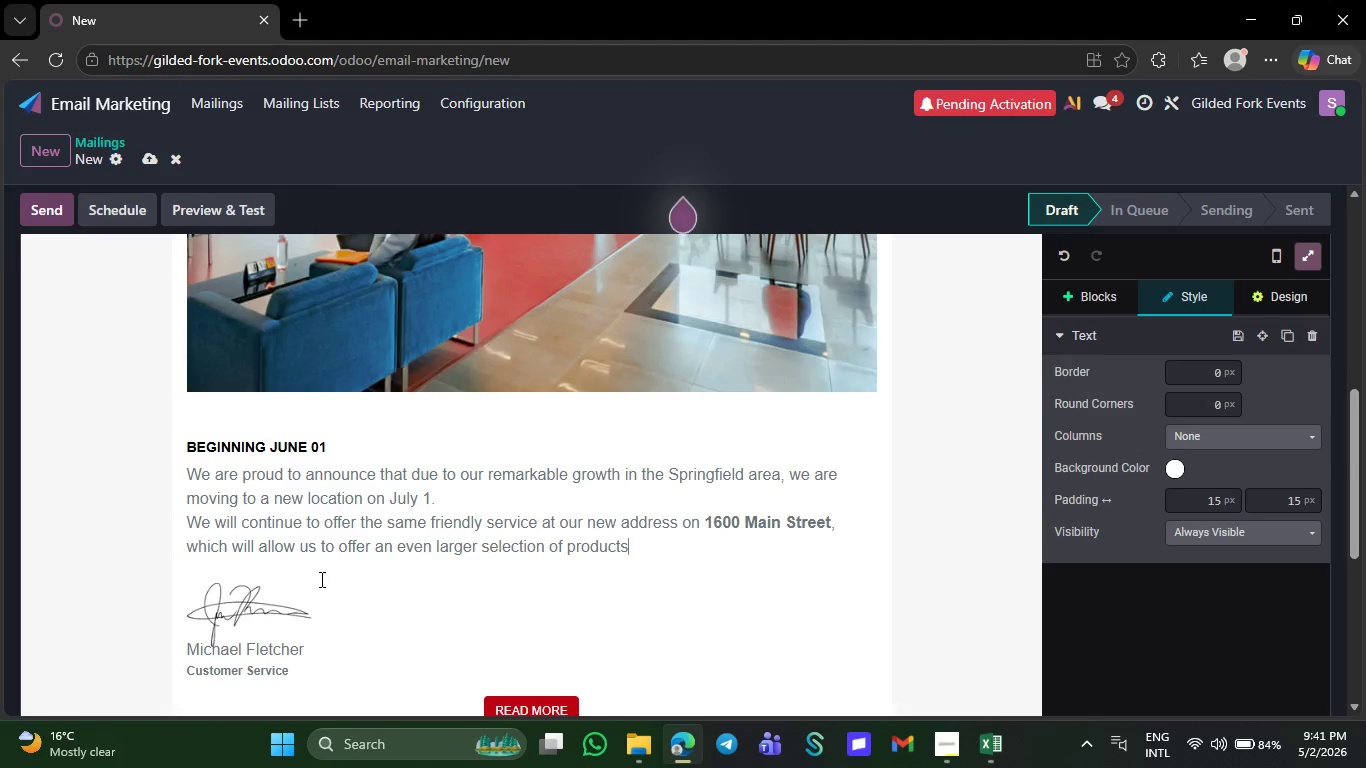 
key(Backspace)
 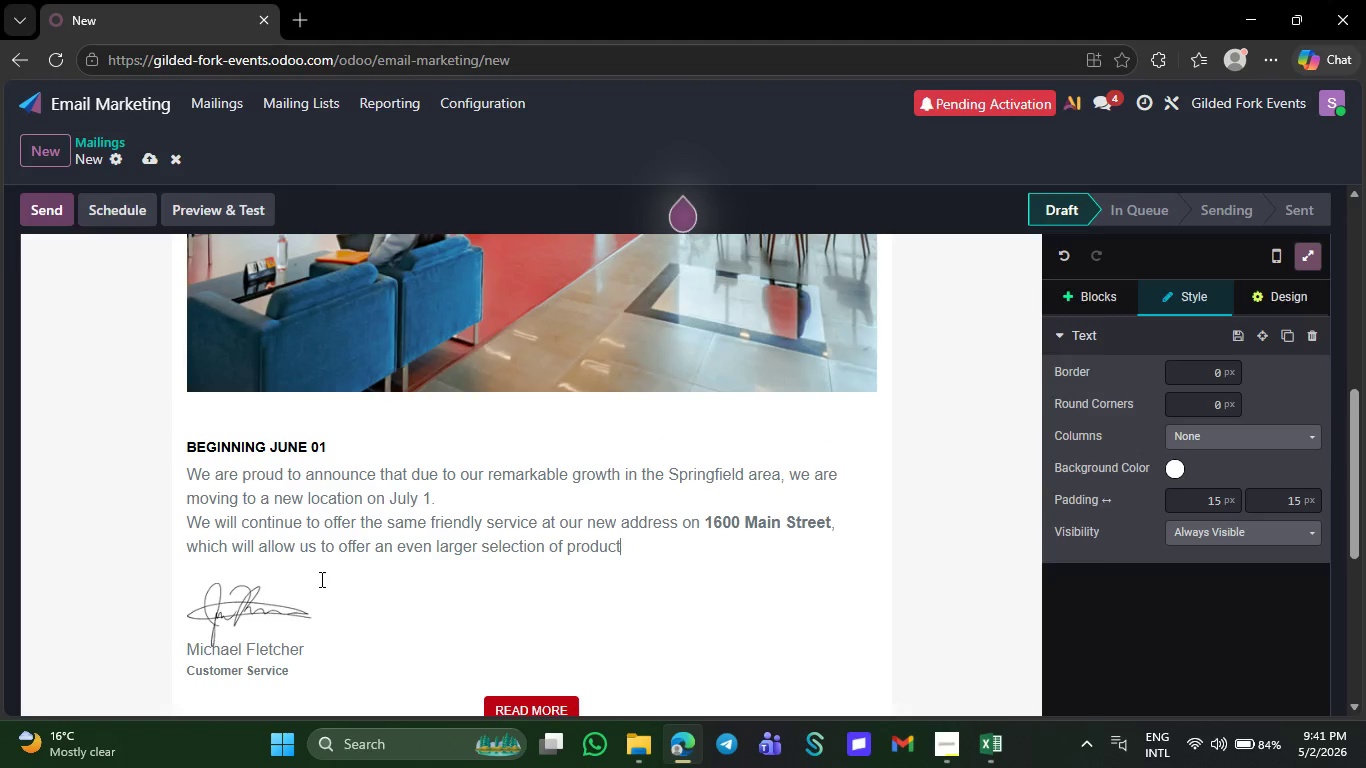 
key(Backspace)
 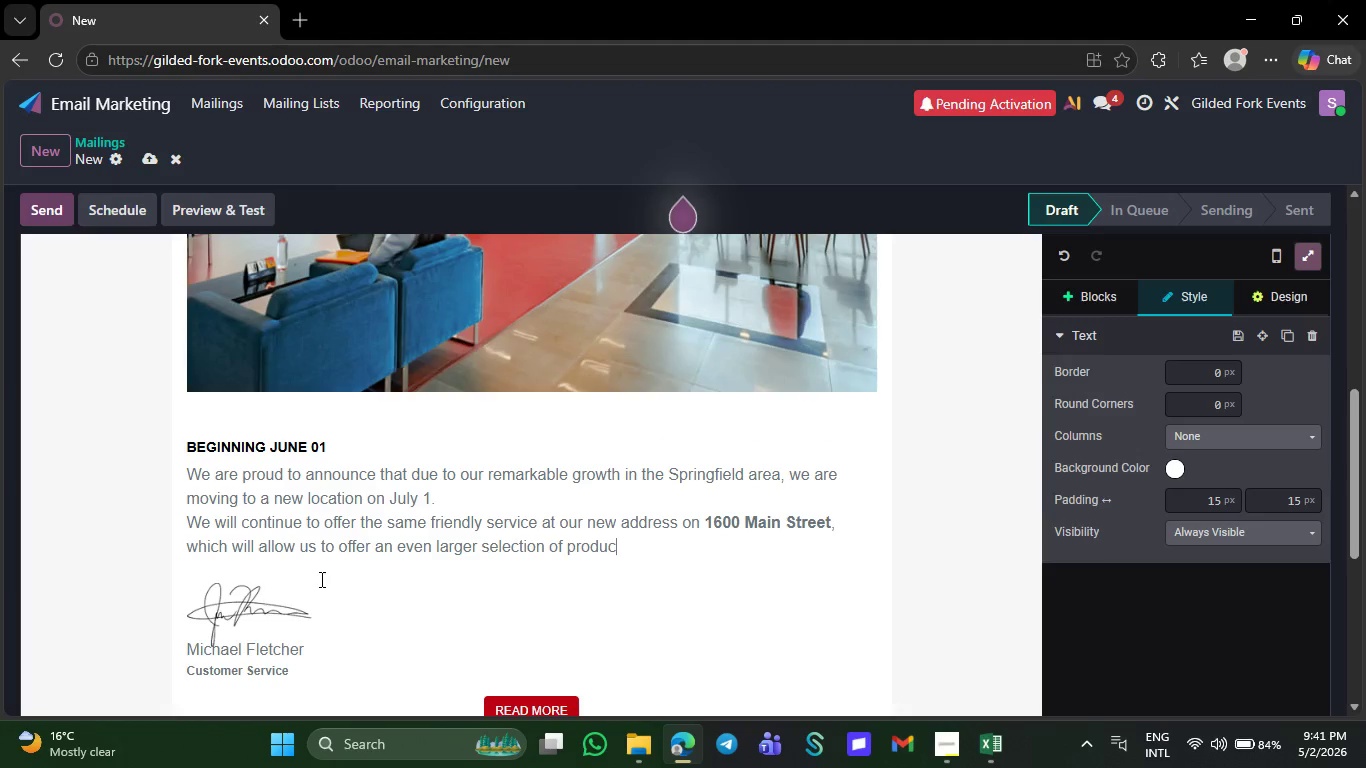 
key(Backspace)
 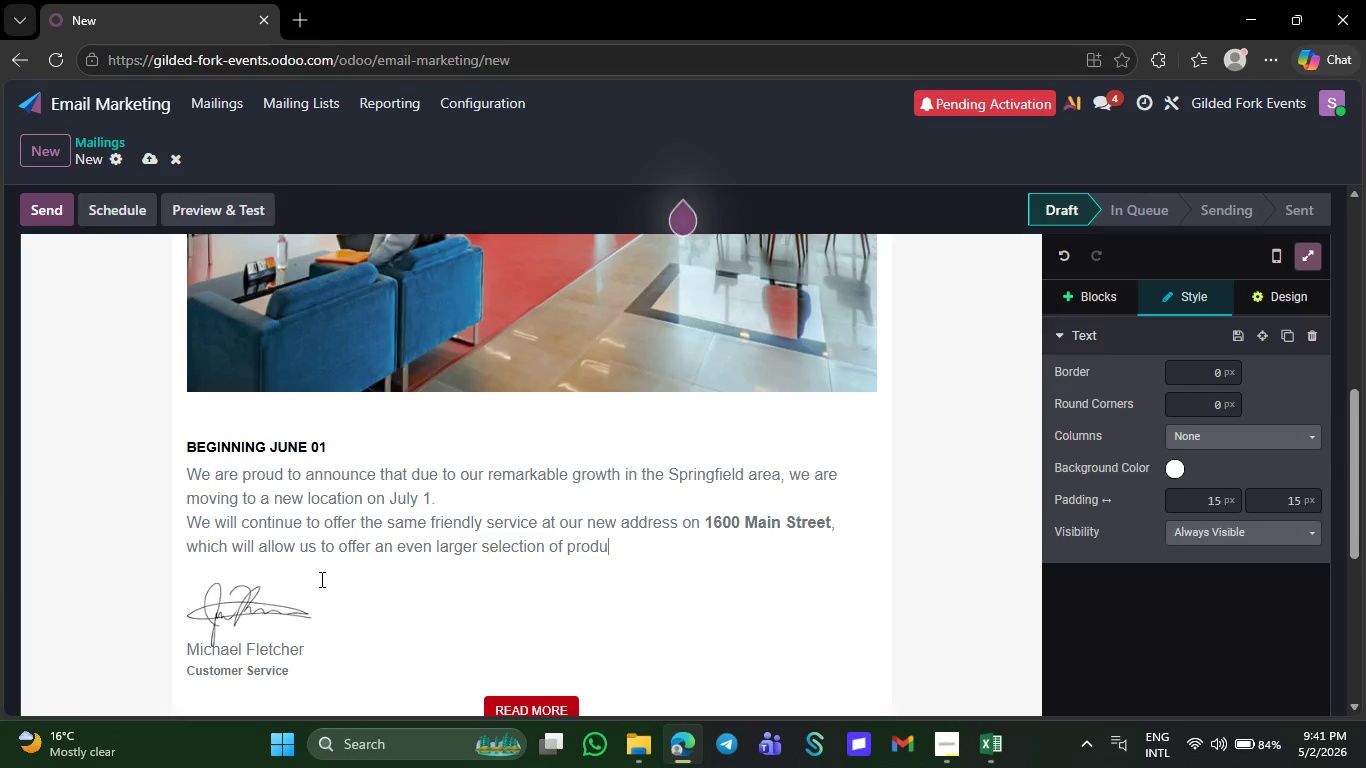 
key(Backspace)
 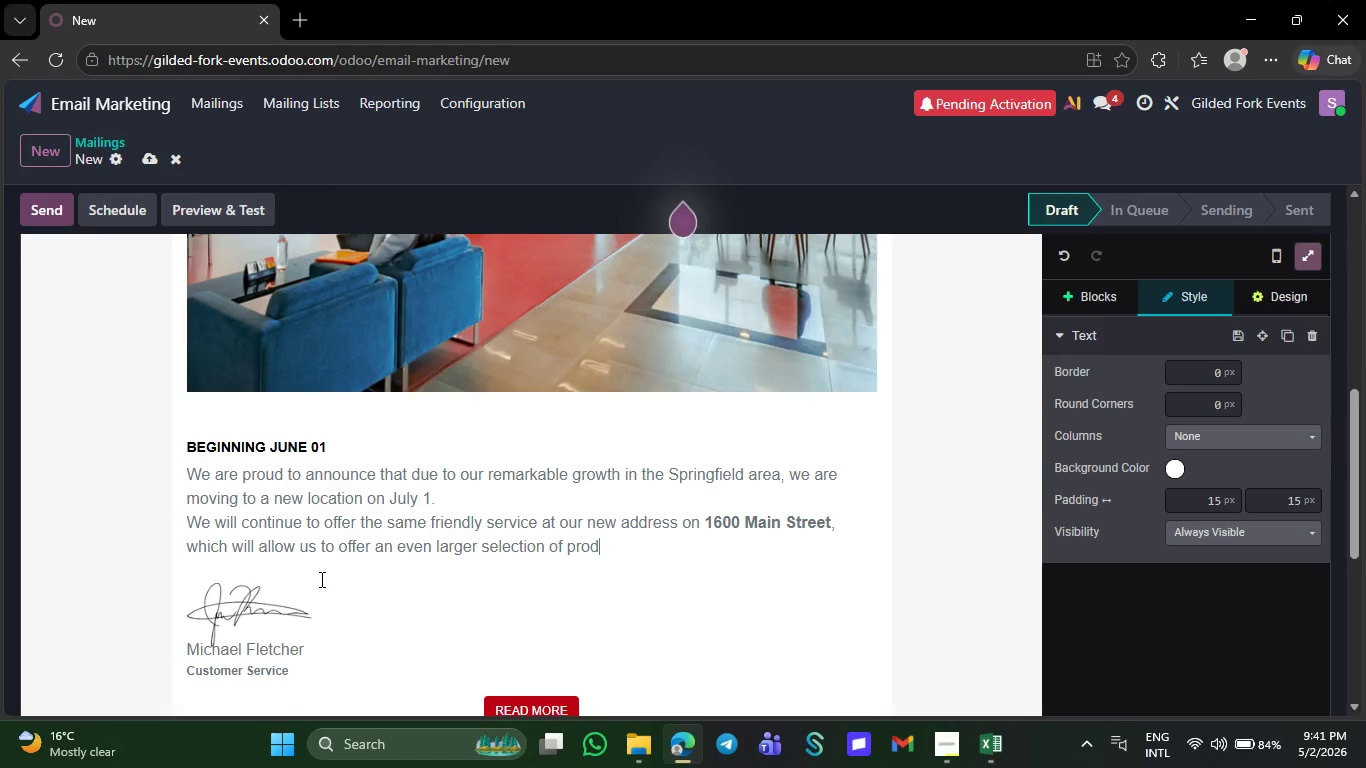 
key(Backspace)
 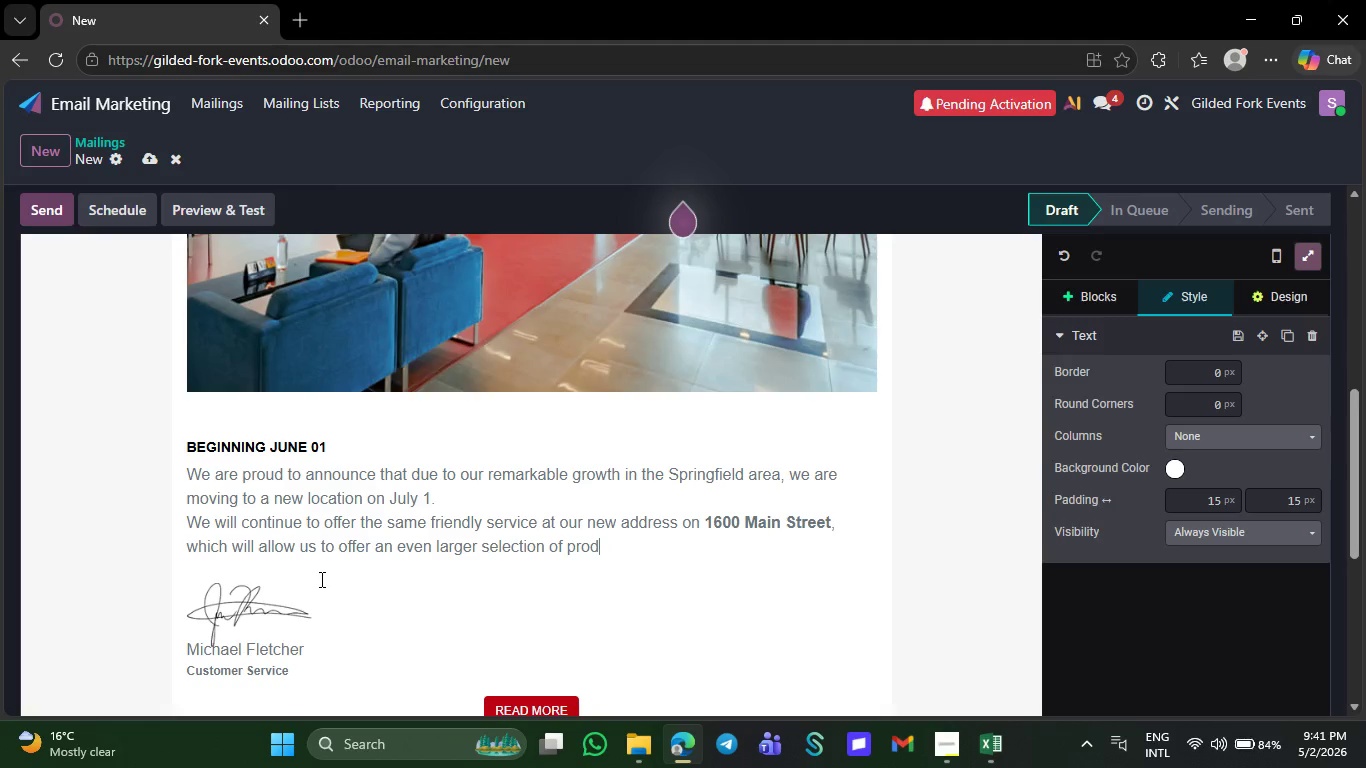 
key(Backspace)
 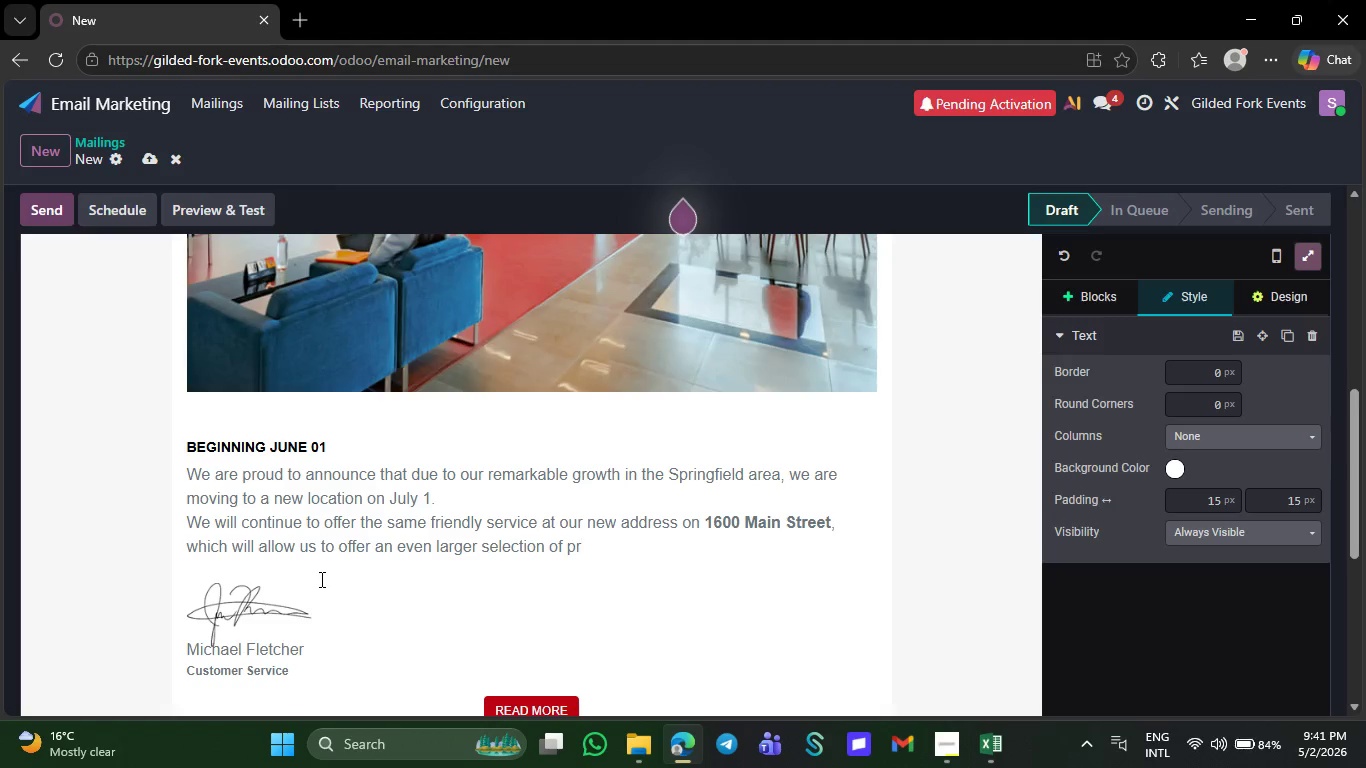 
wait(8.88)
 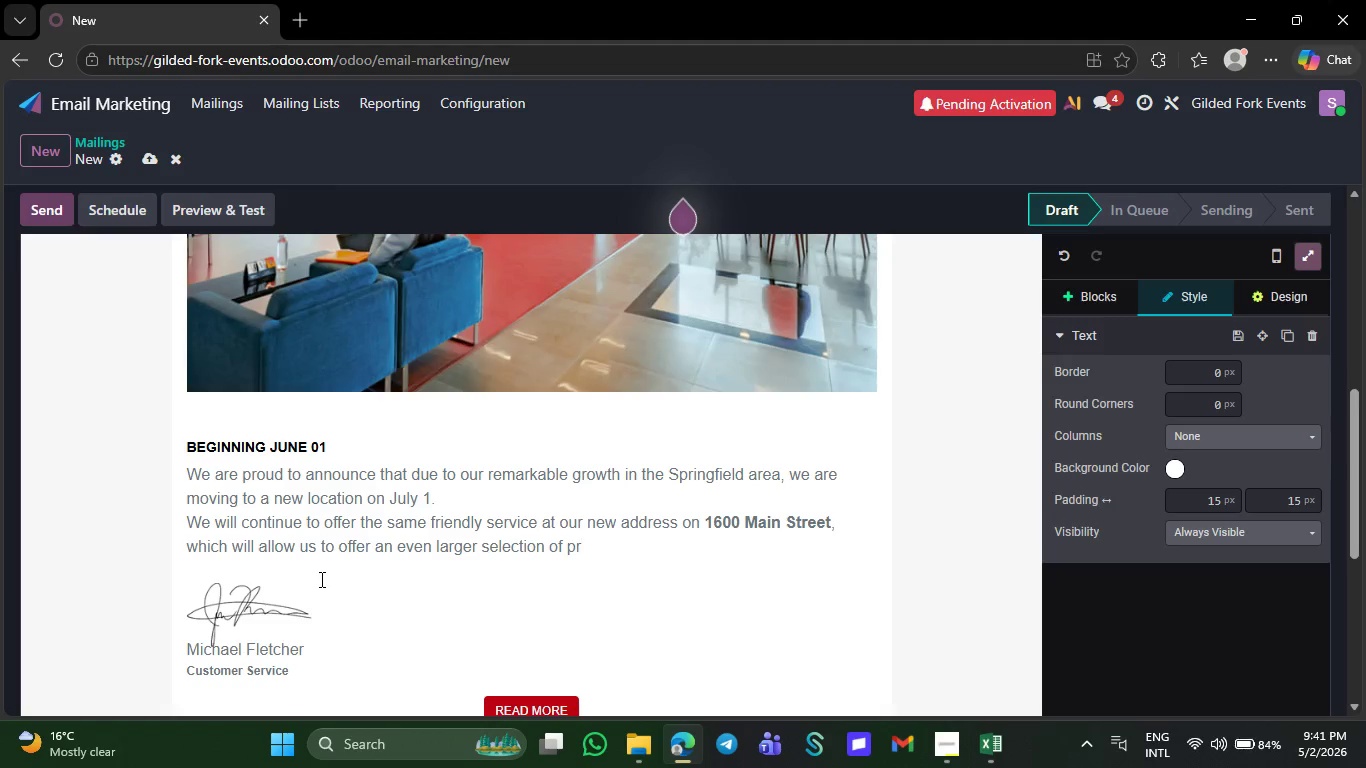 
key(Backspace)
 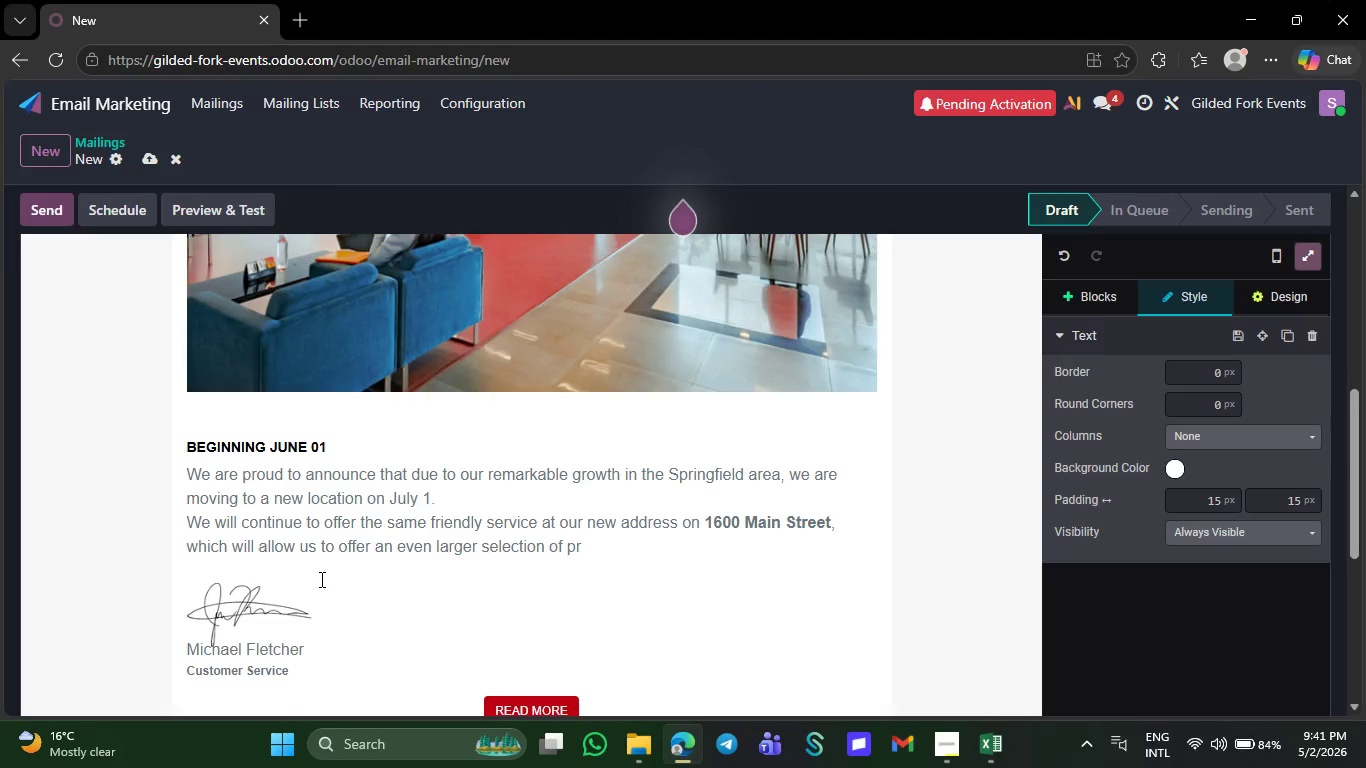 
key(Backspace)
 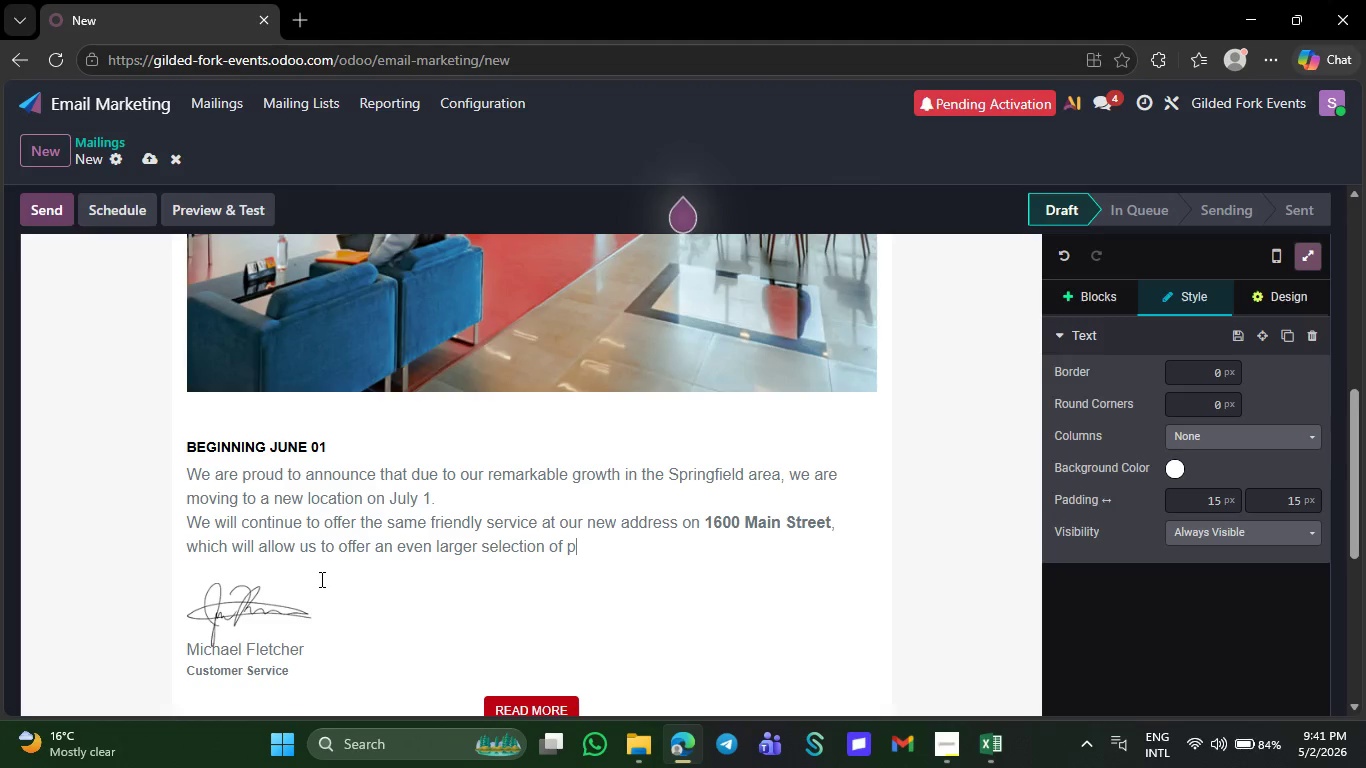 
key(Backspace)
 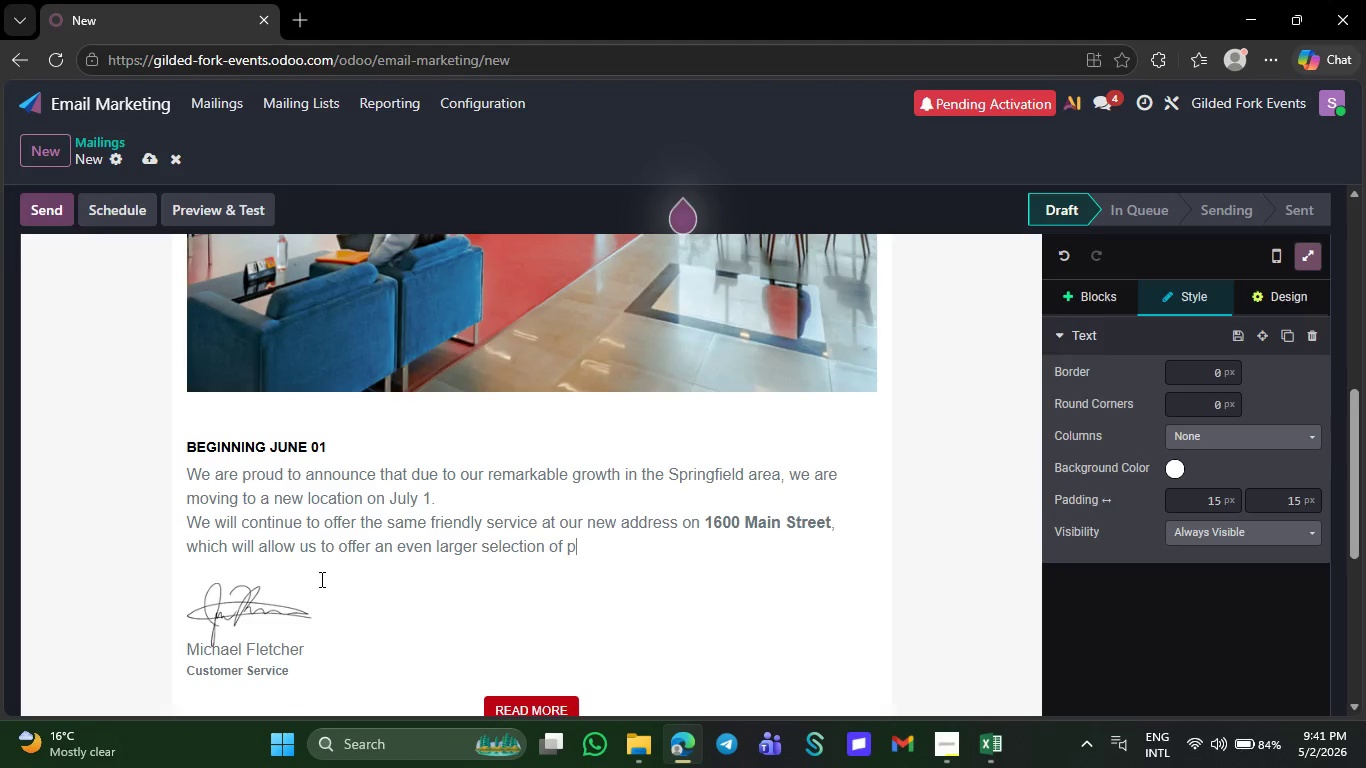 
key(Backspace)
 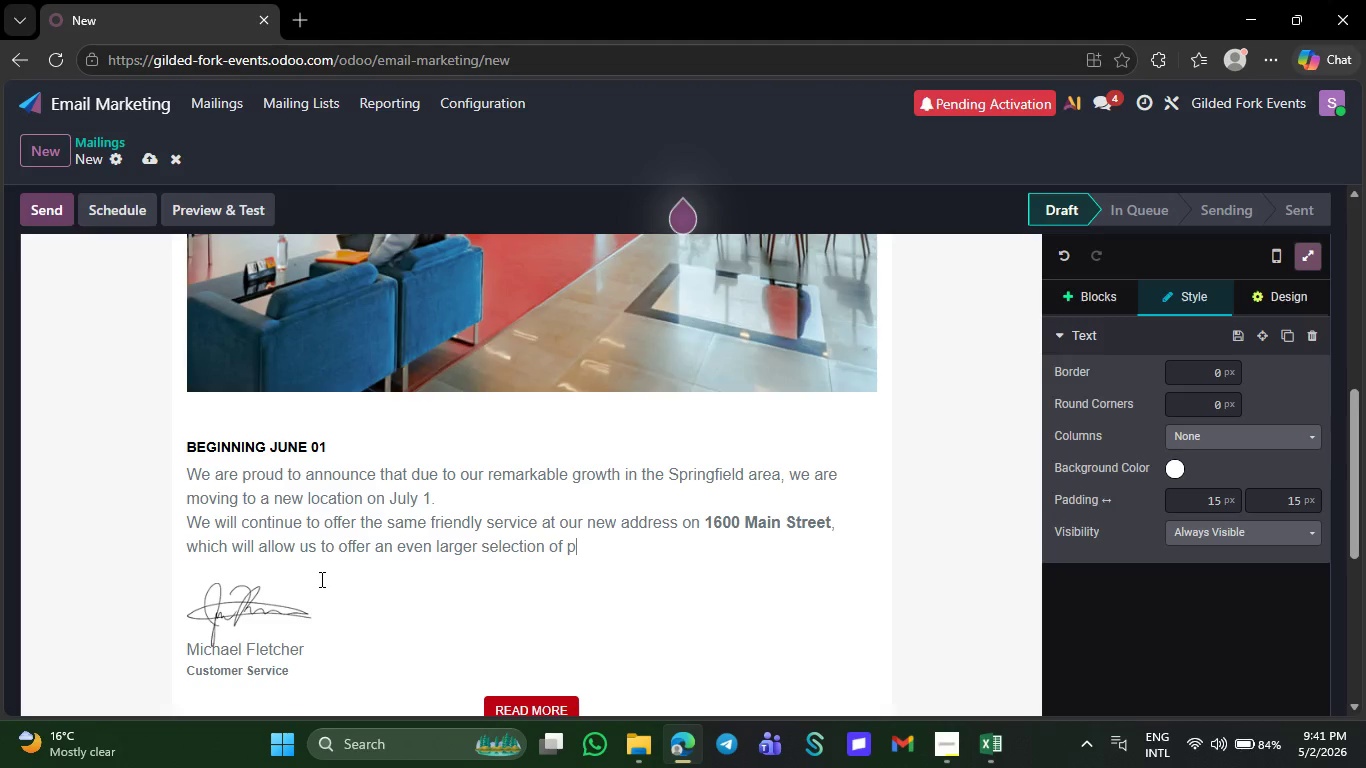 
key(Backspace)
 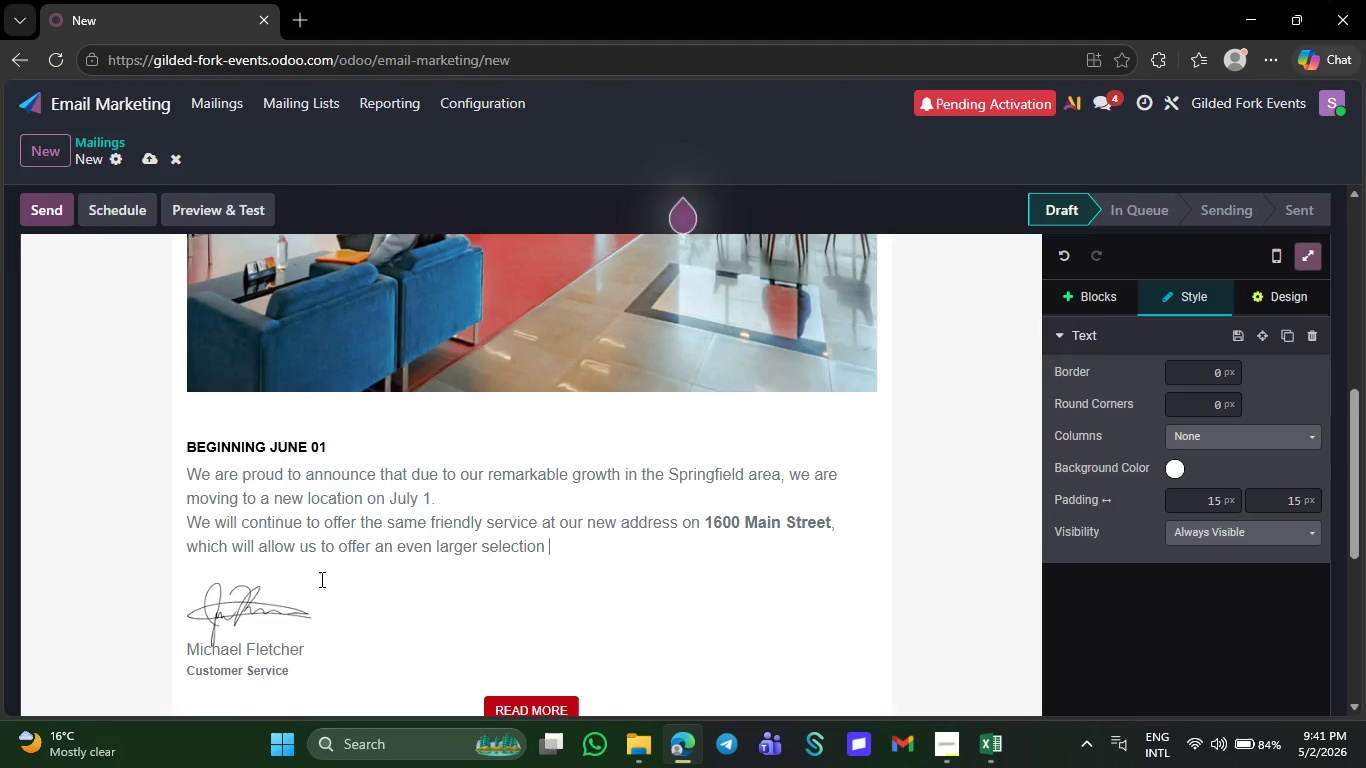 
key(Backspace)
 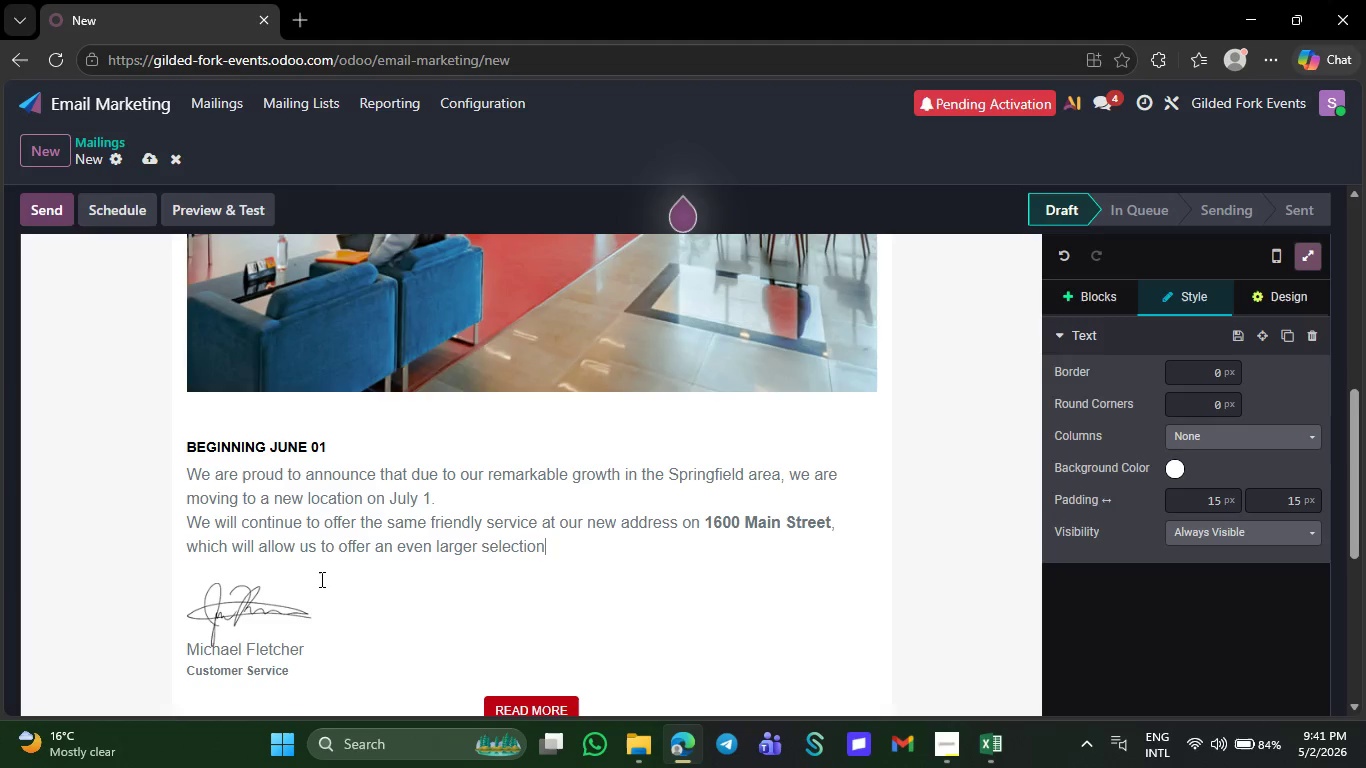 
key(Backspace)
 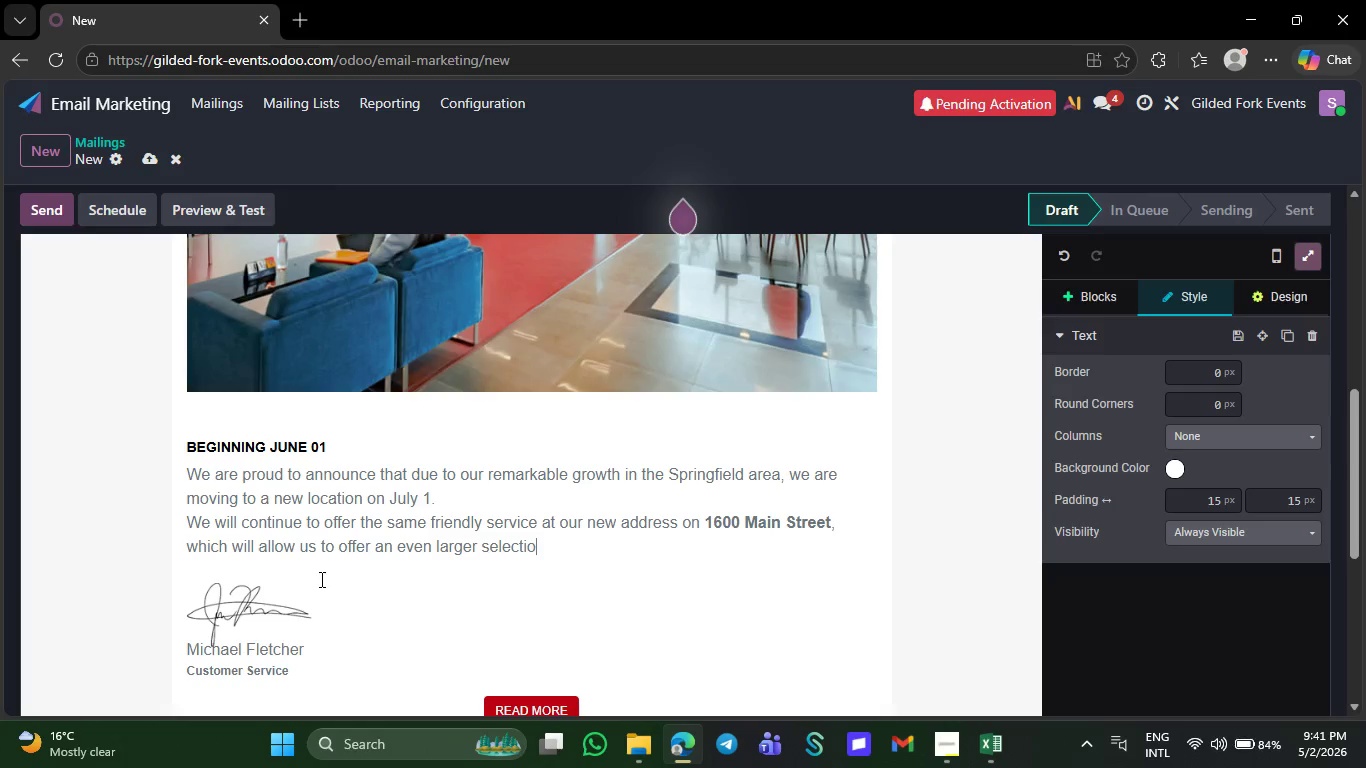 
key(Backspace)
 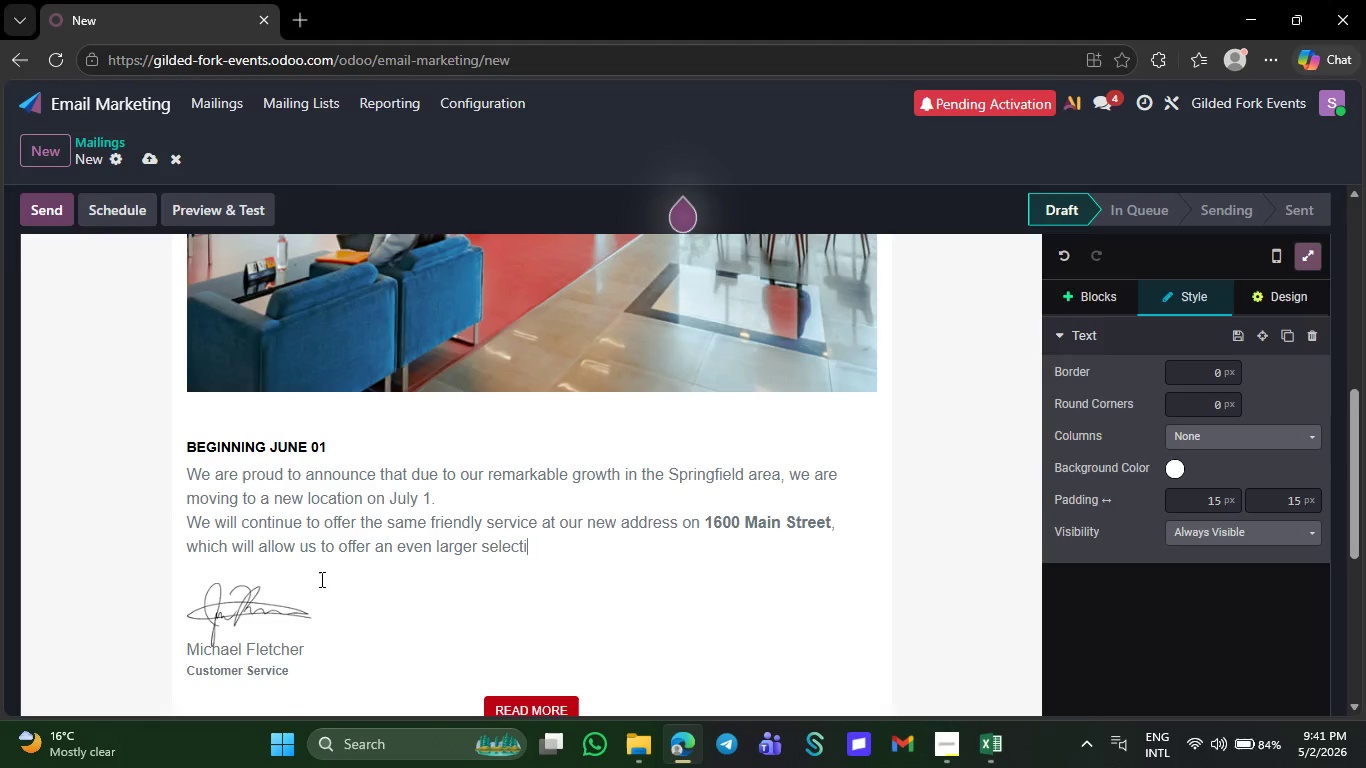 
key(Backspace)
 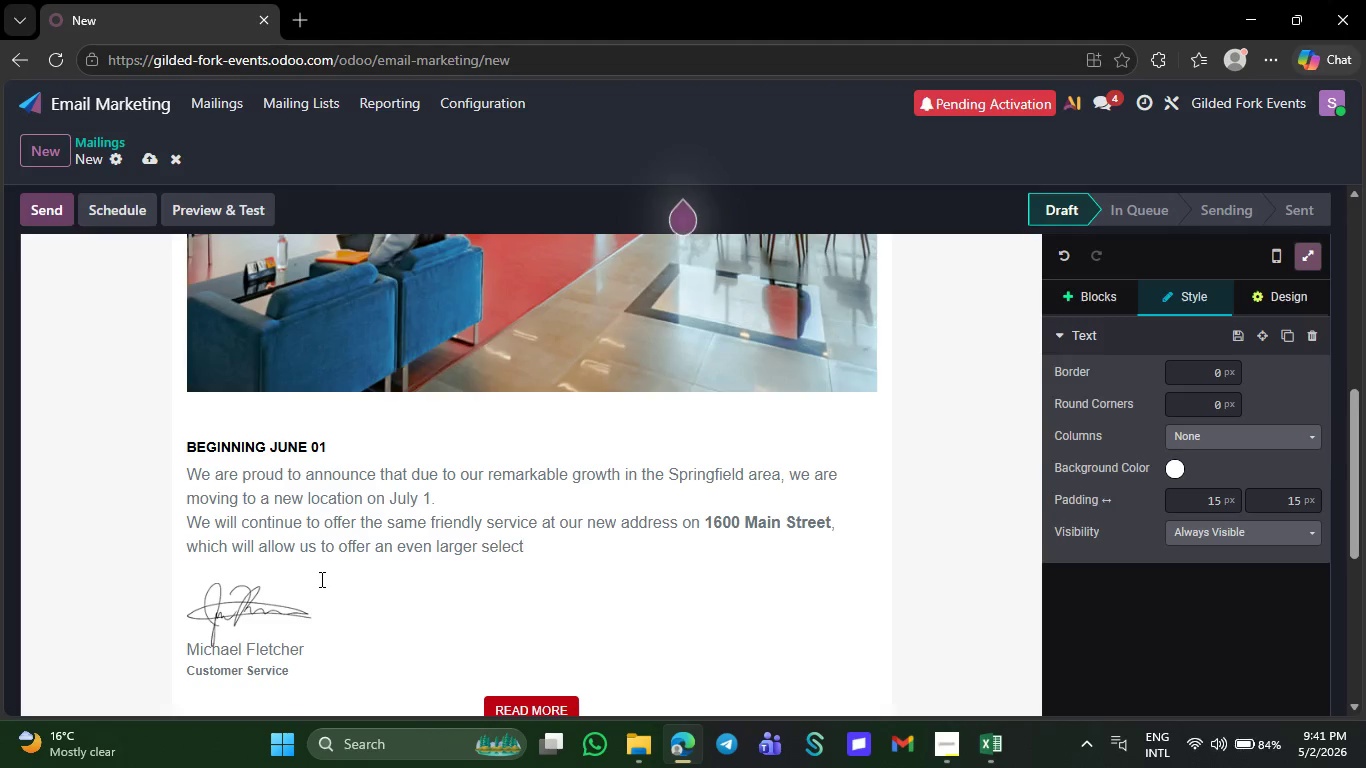 
key(Backspace)
 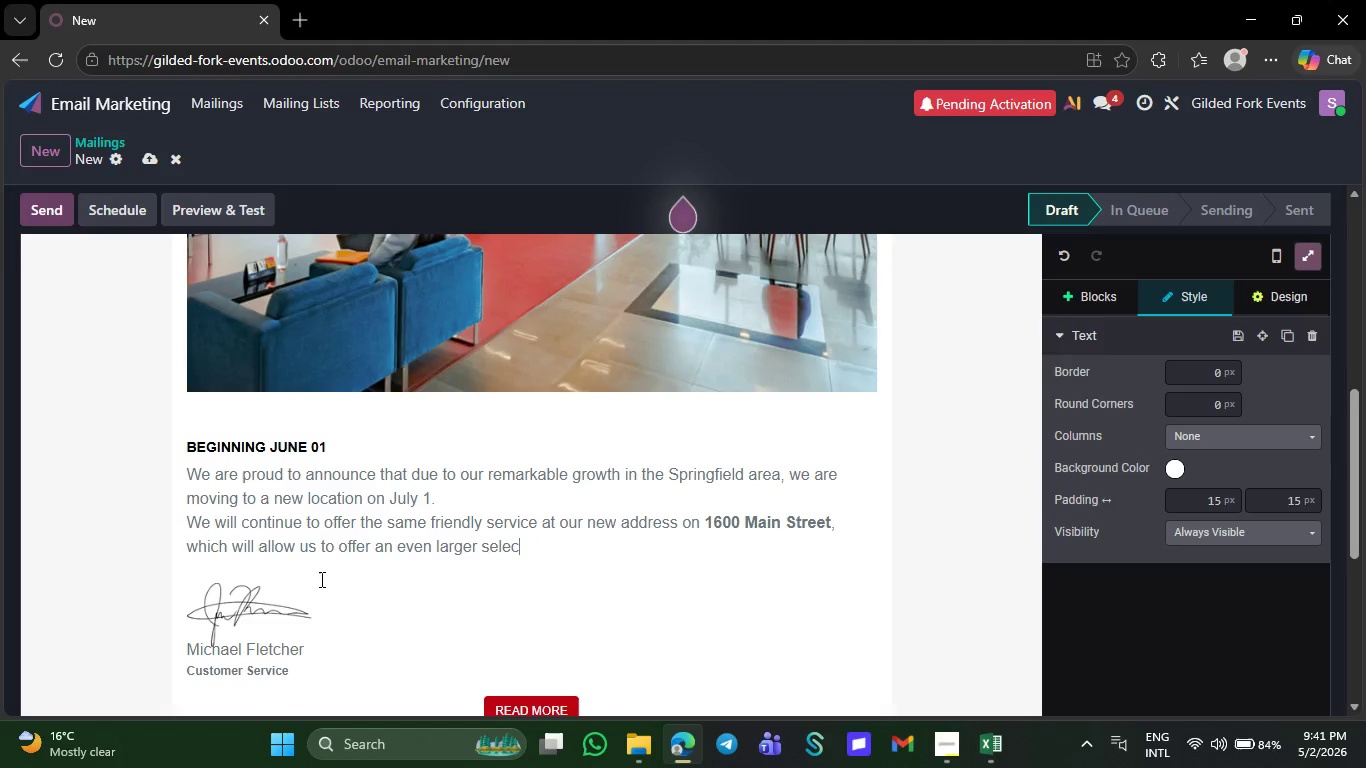 
key(Backspace)
 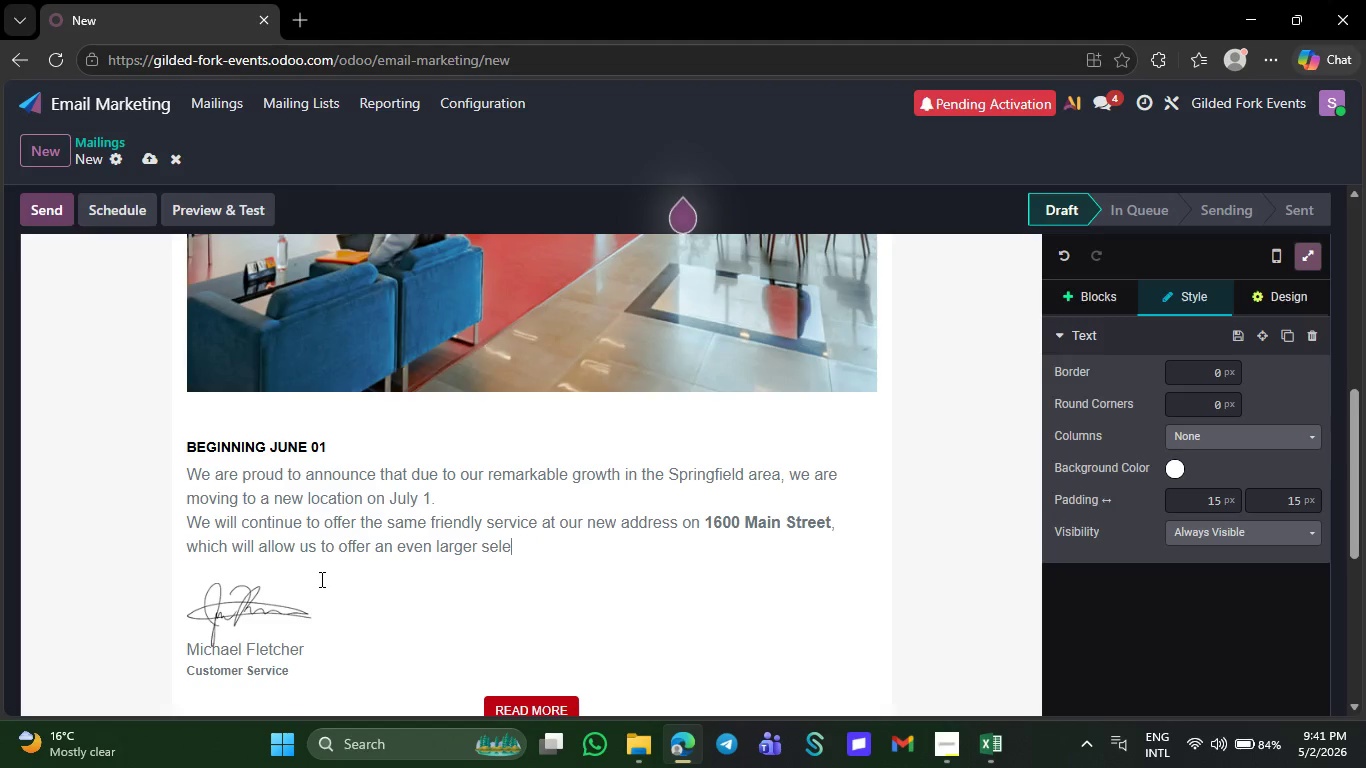 
key(Backspace)
 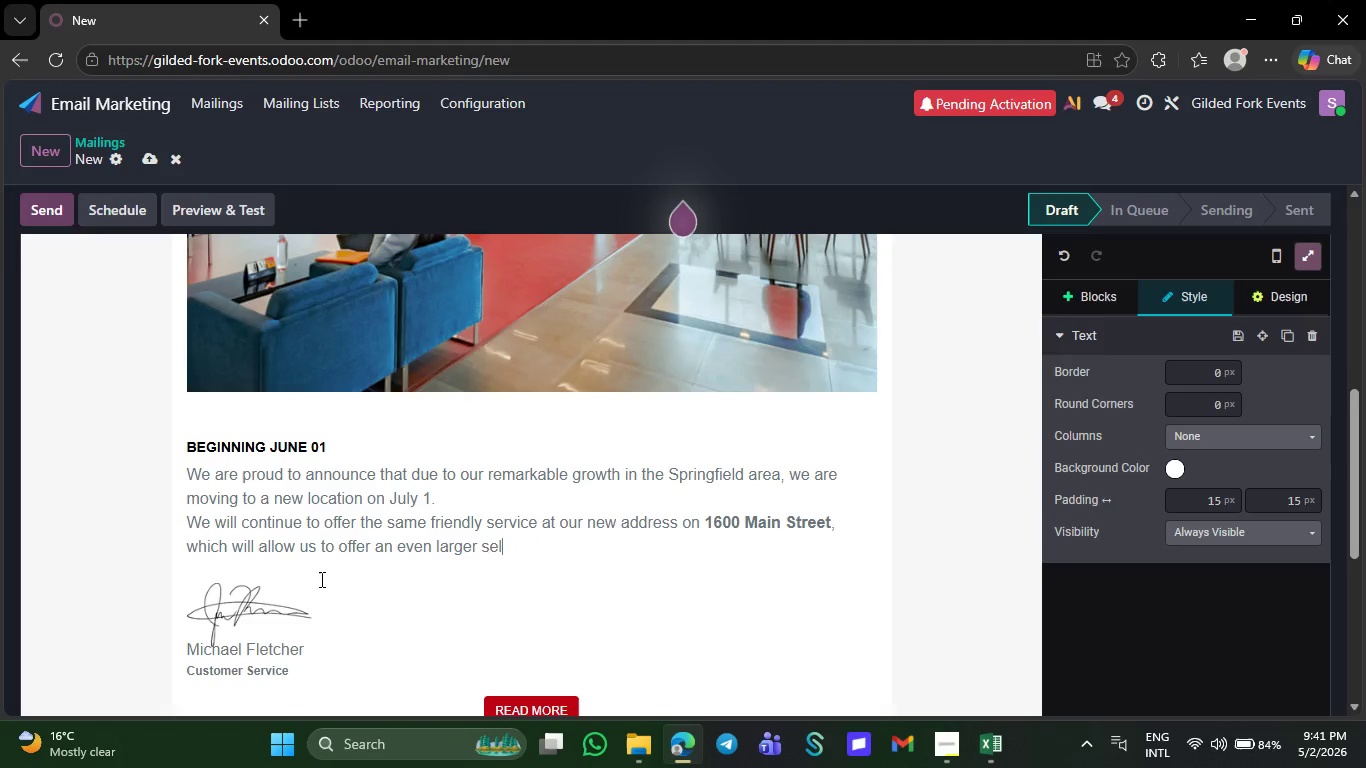 
key(Backspace)
 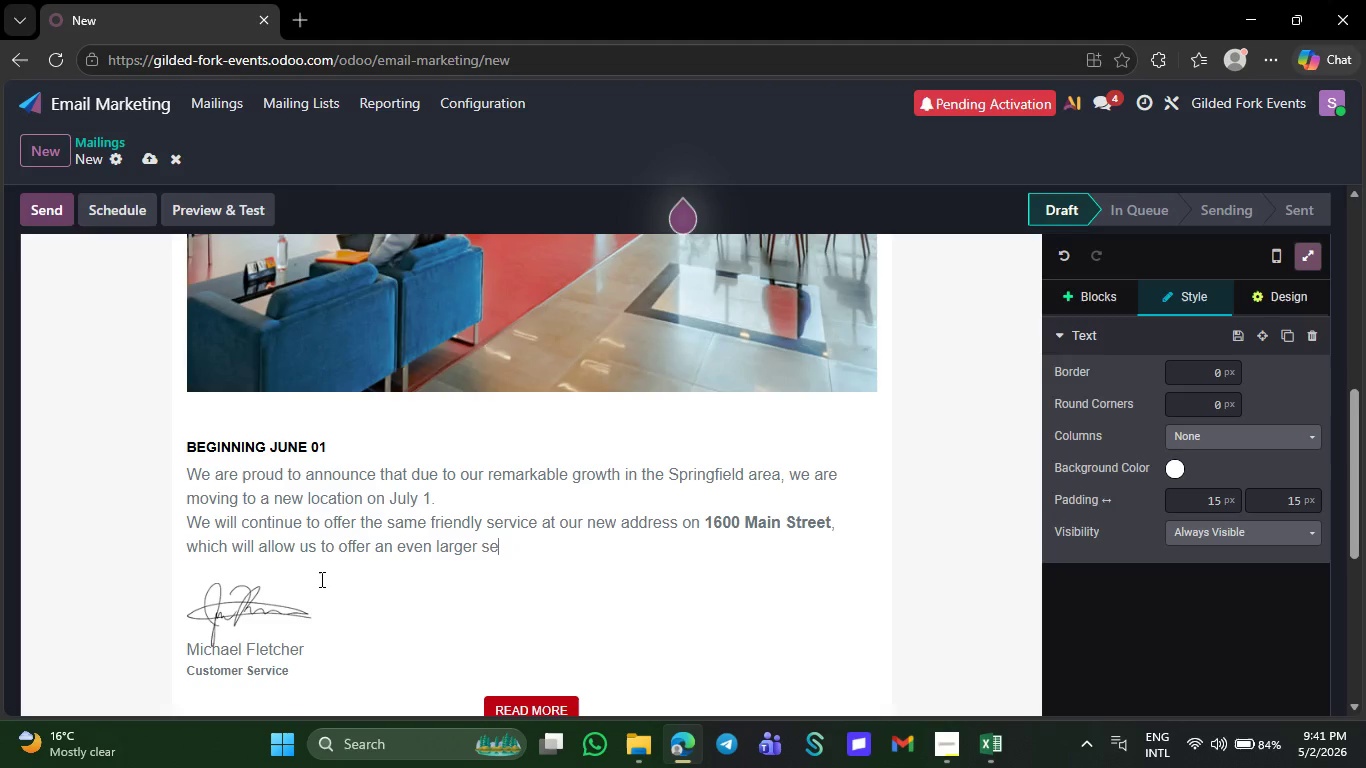 
key(Backspace)
 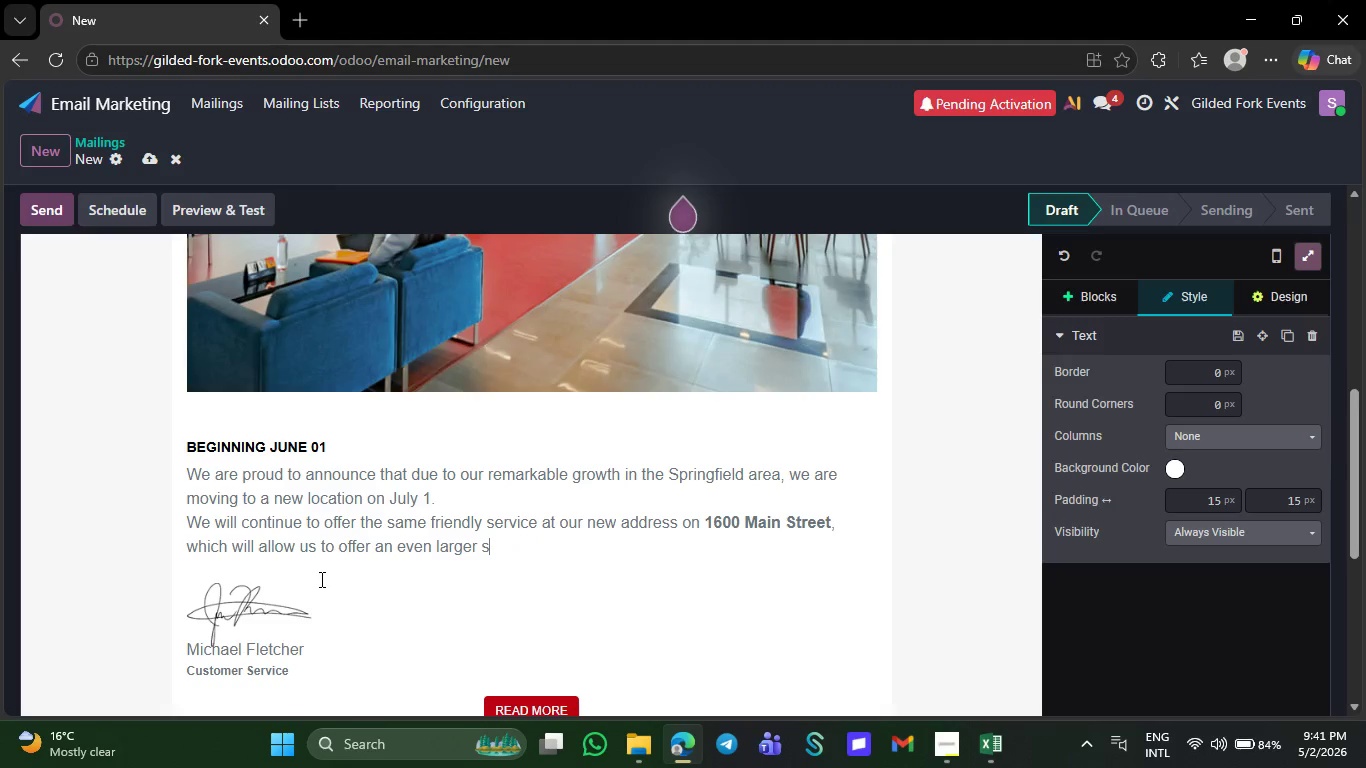 
key(Backspace)
 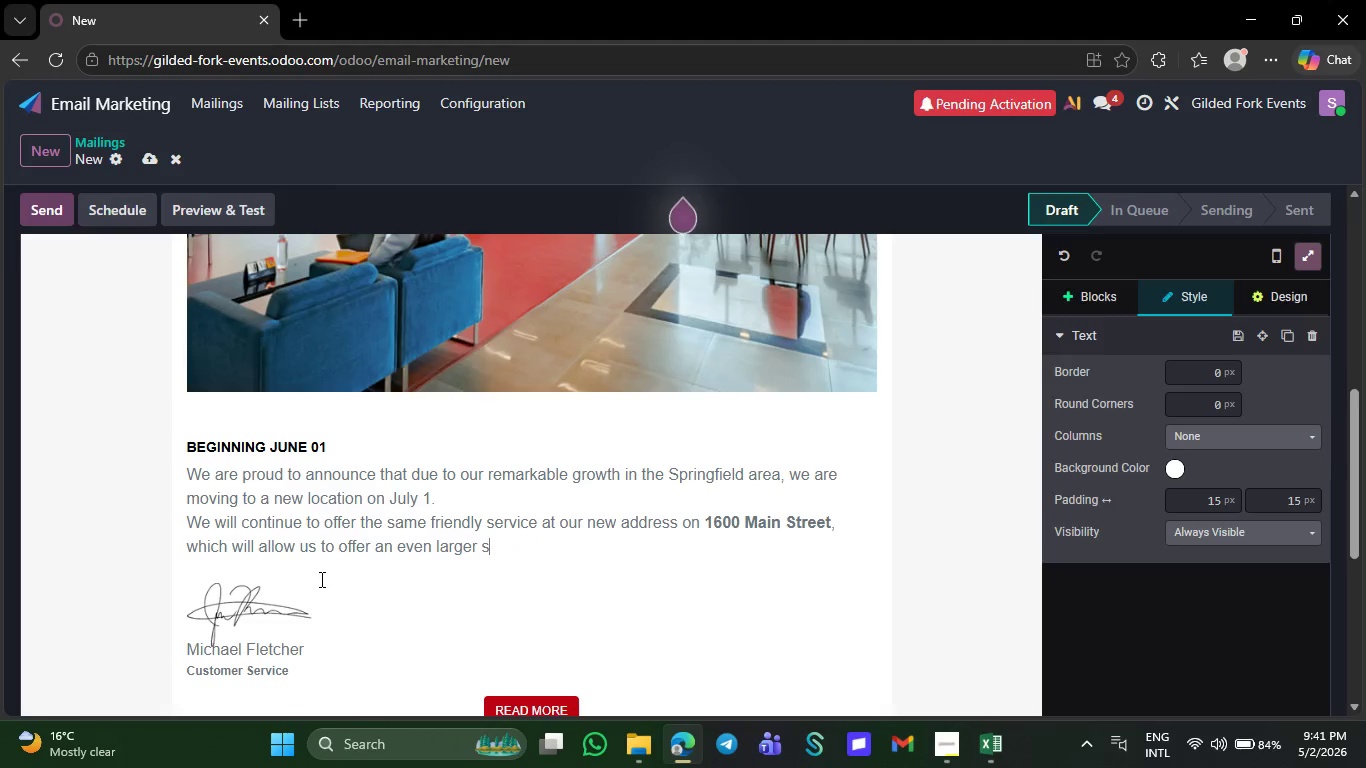 
key(Backspace)
 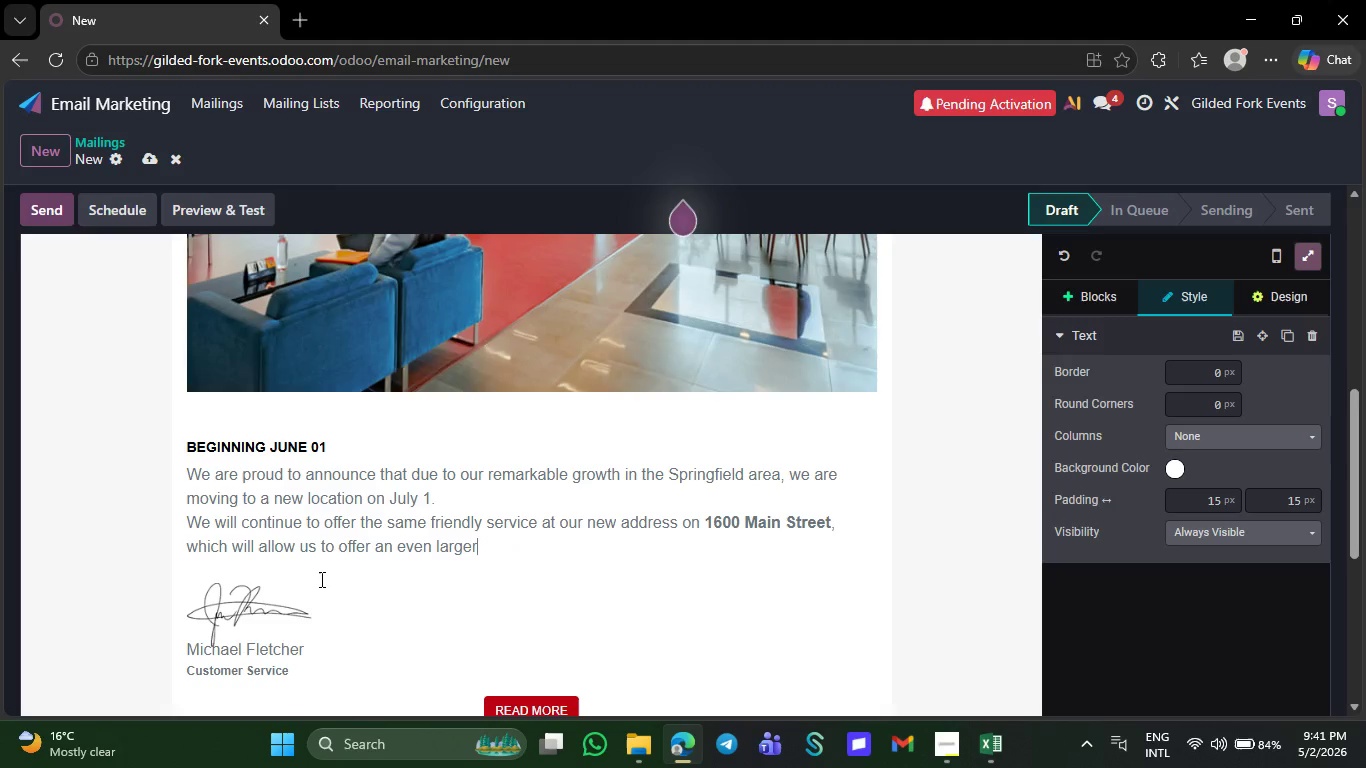 
key(Backspace)
 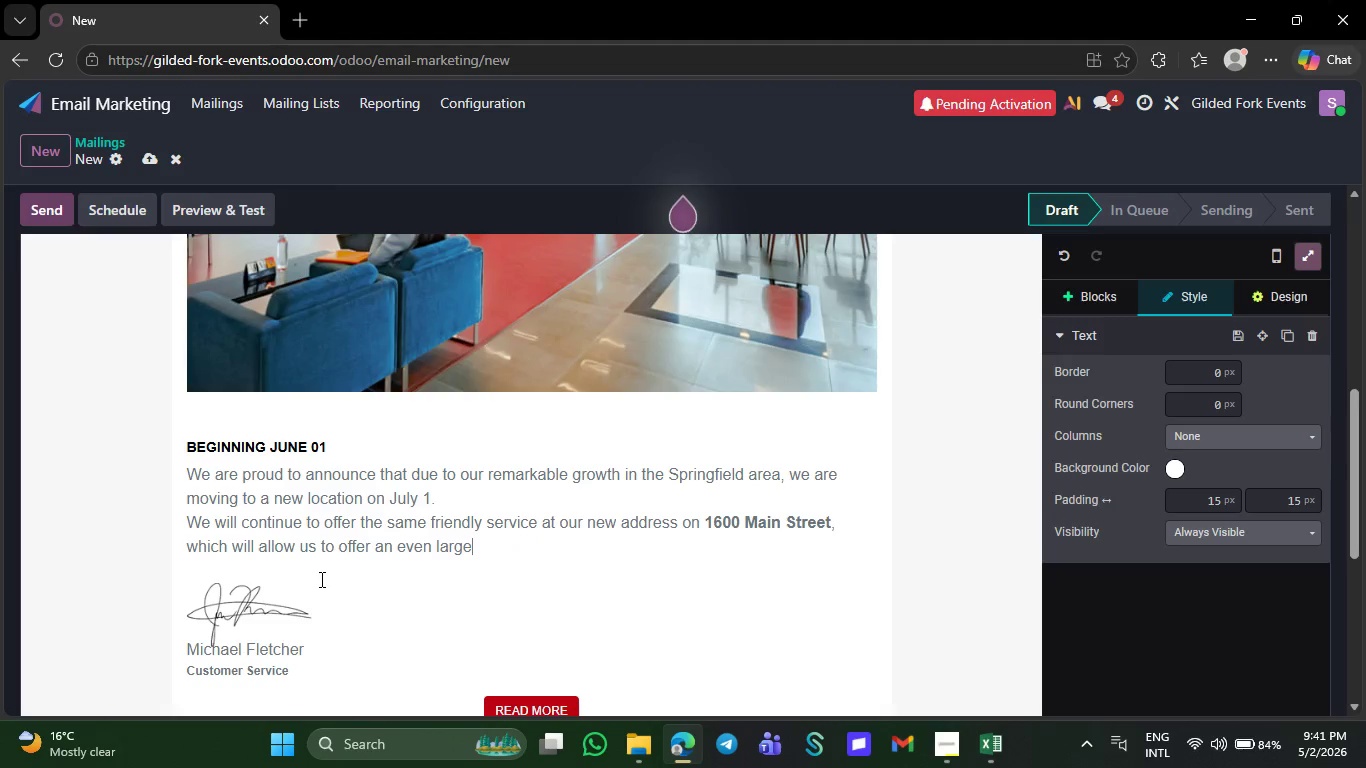 
key(Backspace)
 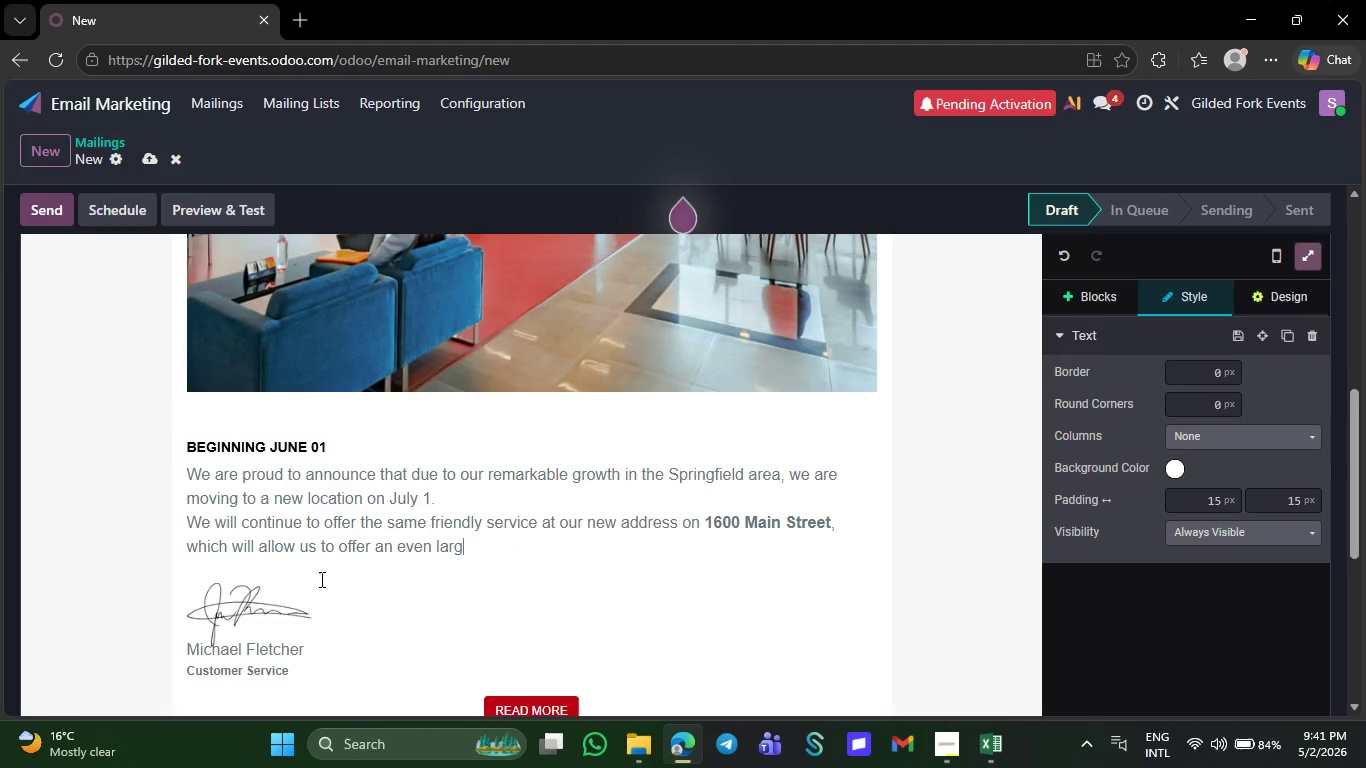 
key(Backspace)
 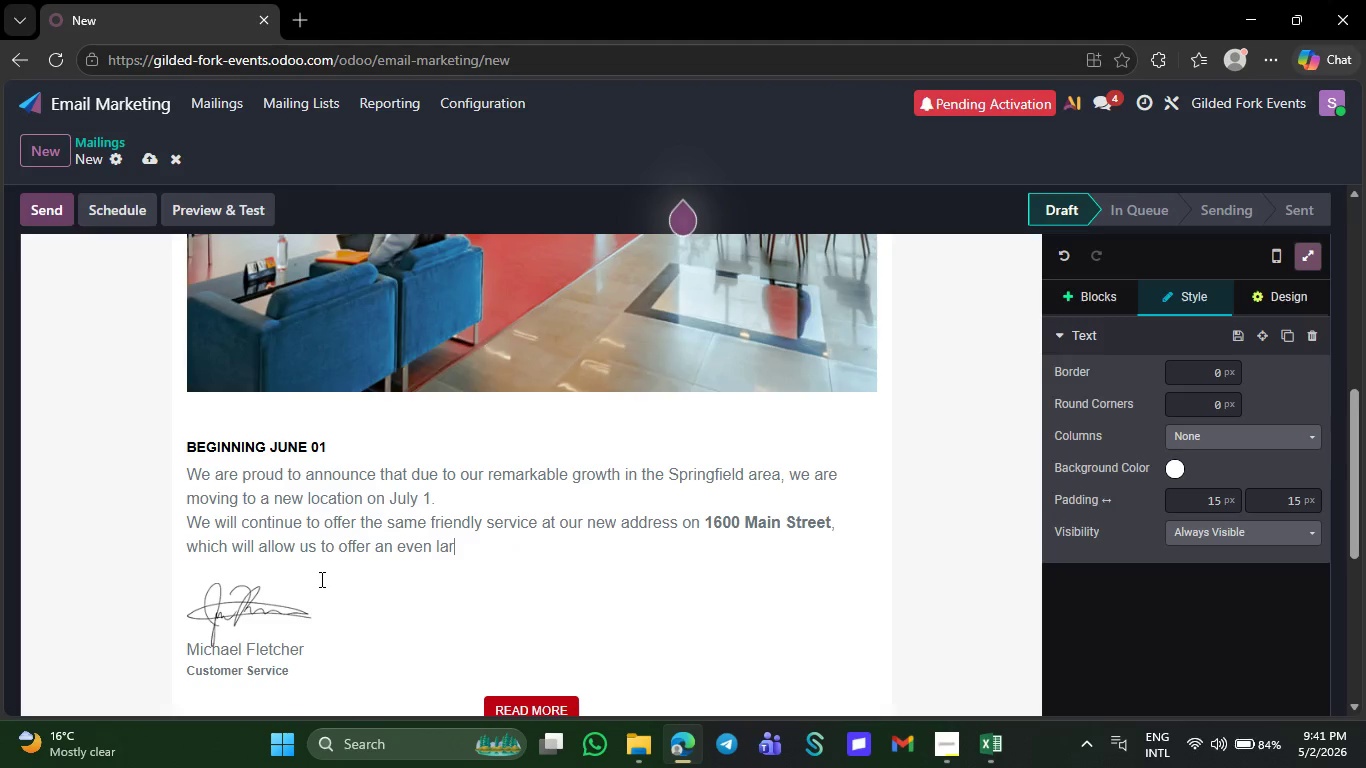 
key(Backspace)
 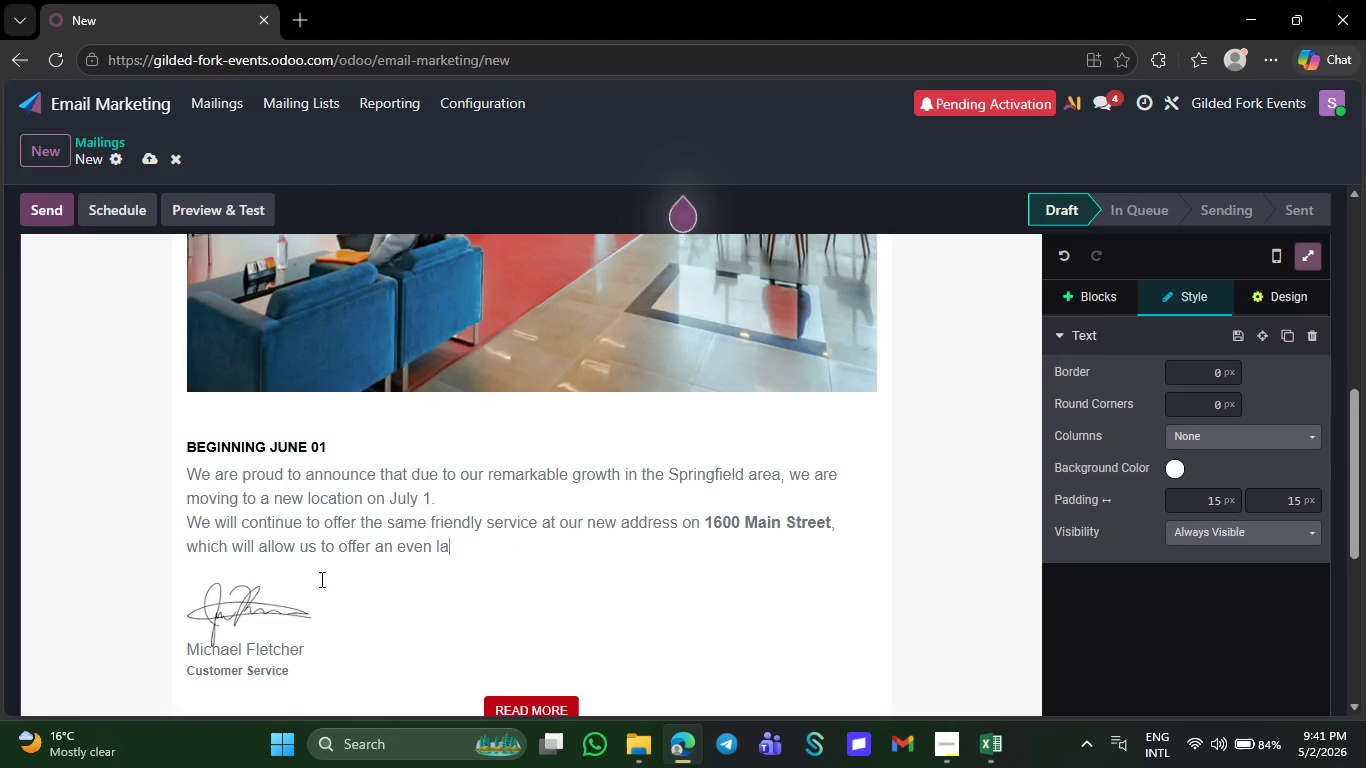 
key(Backspace)
 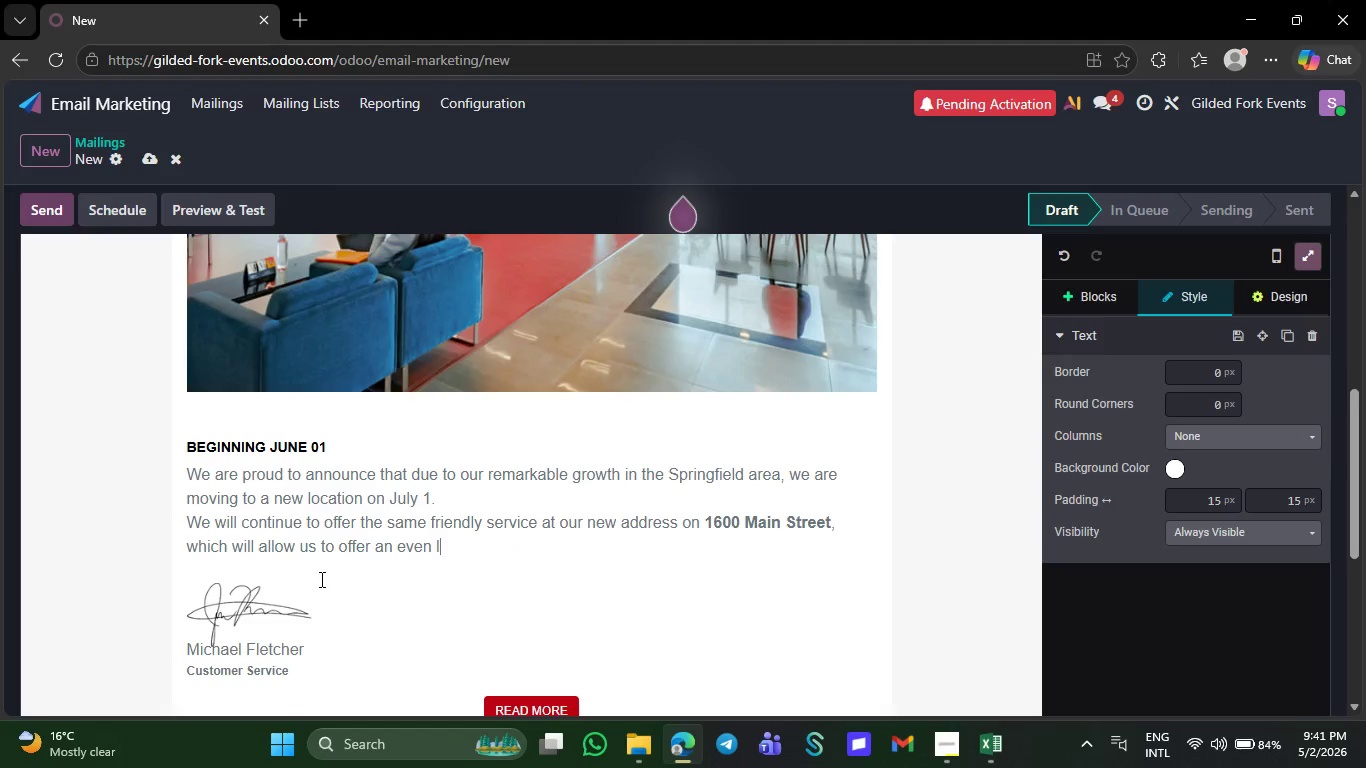 
key(Backspace)
 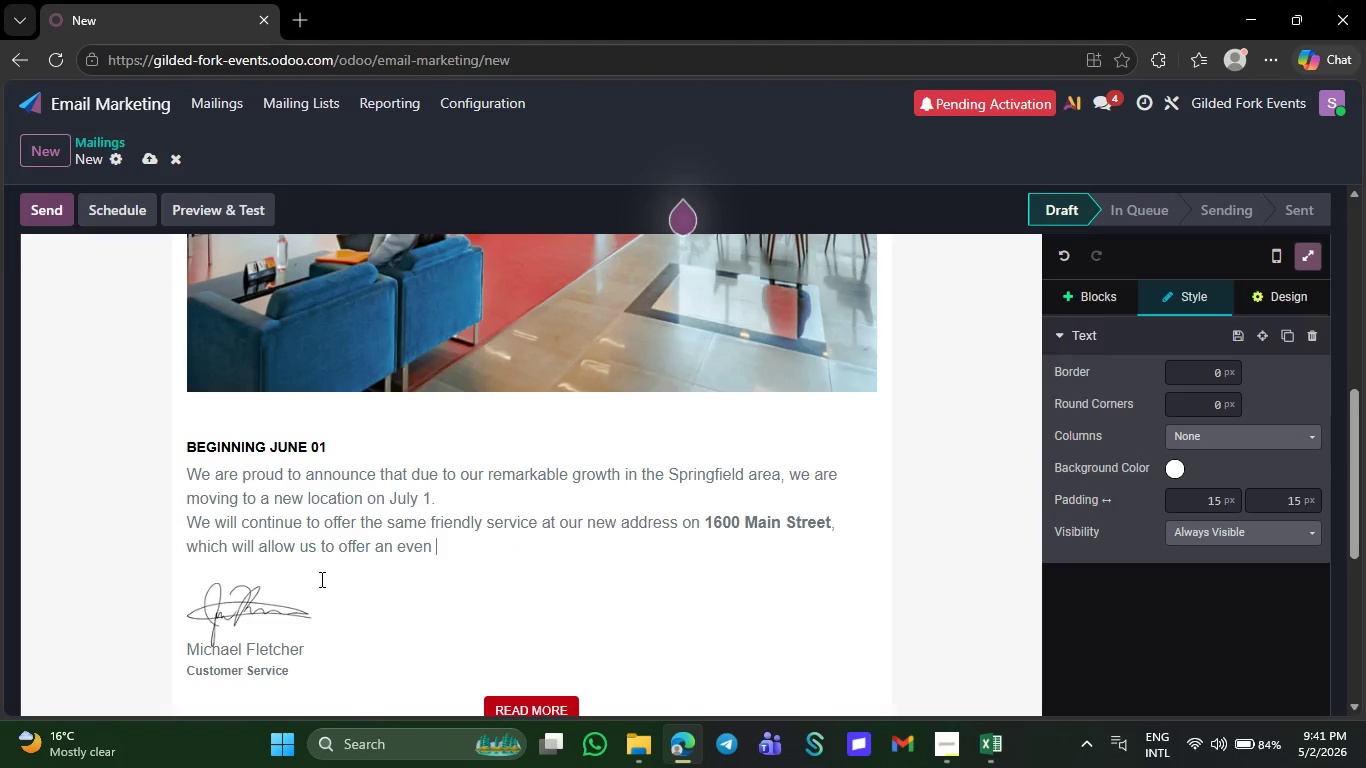 
key(Backspace)
 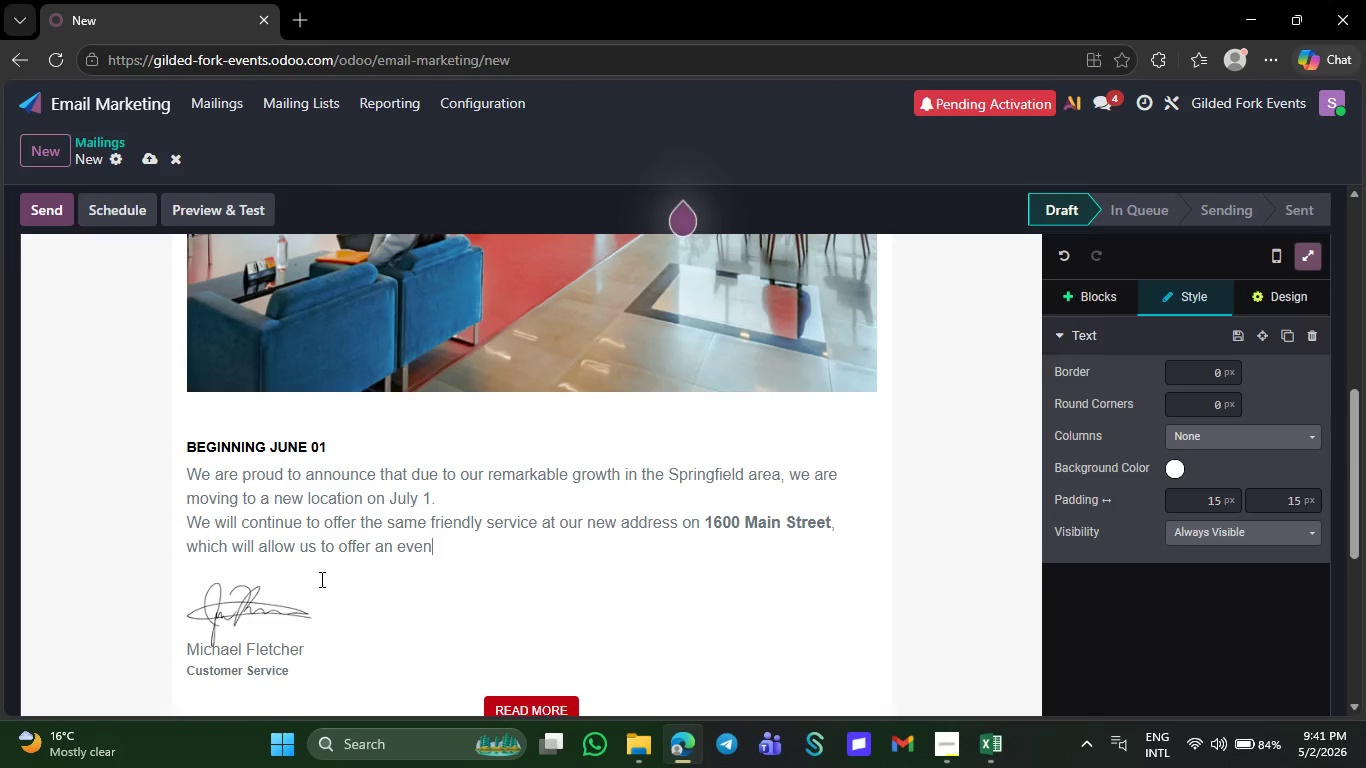 
key(Backspace)
 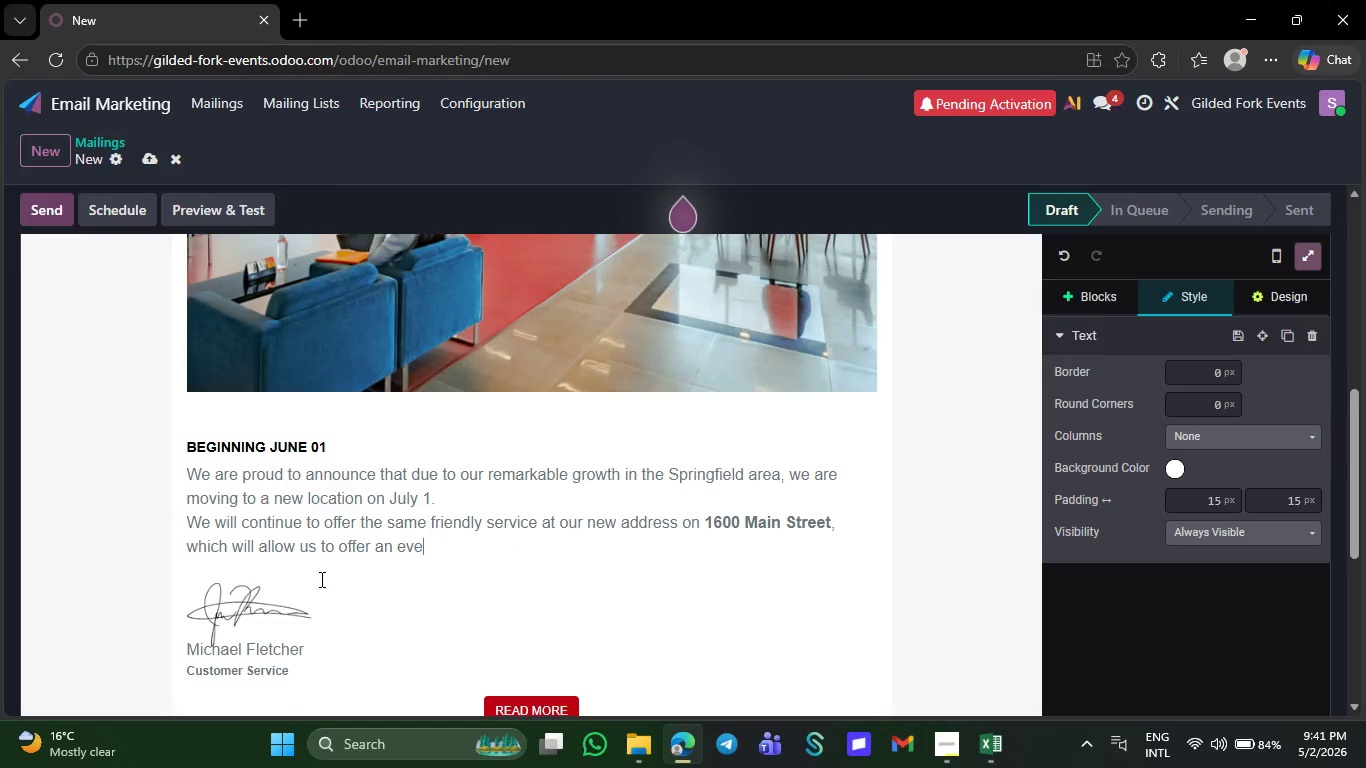 
key(Backspace)
 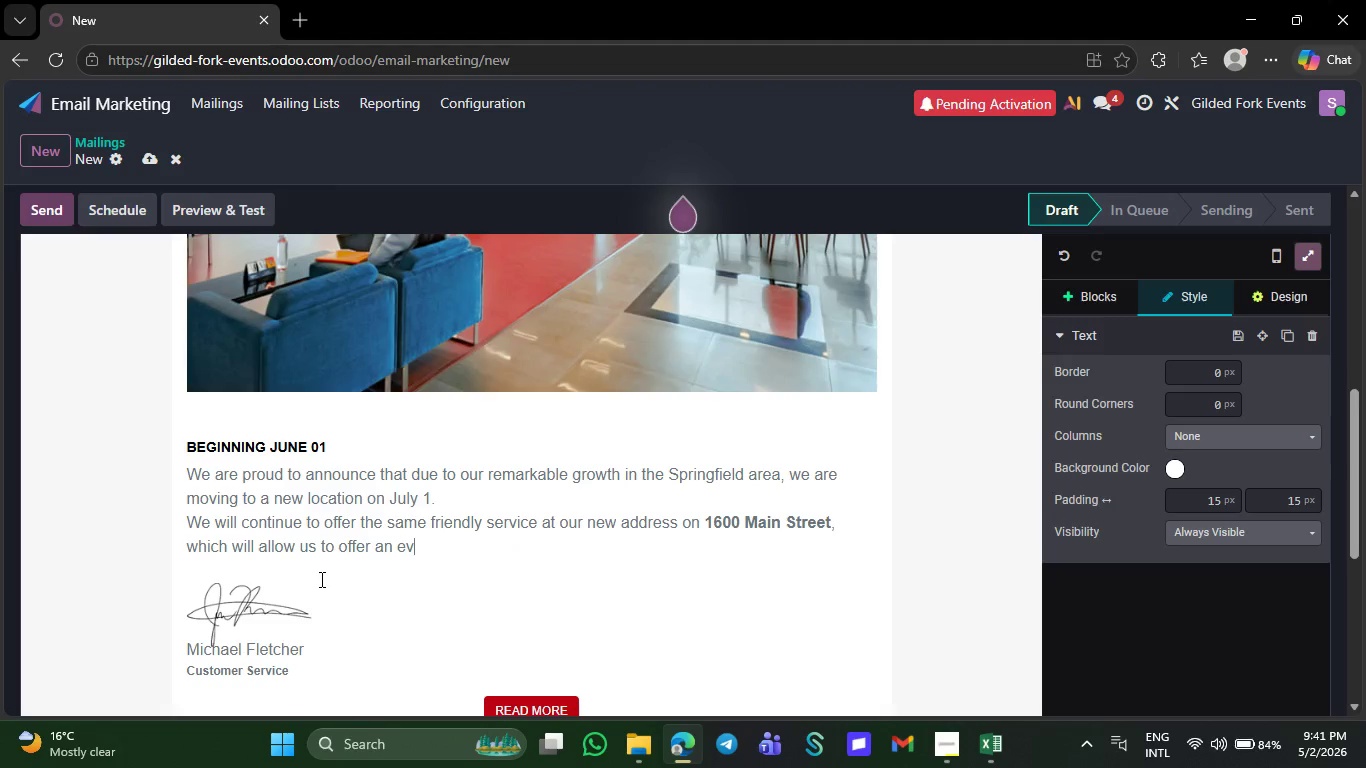 
key(Backspace)
 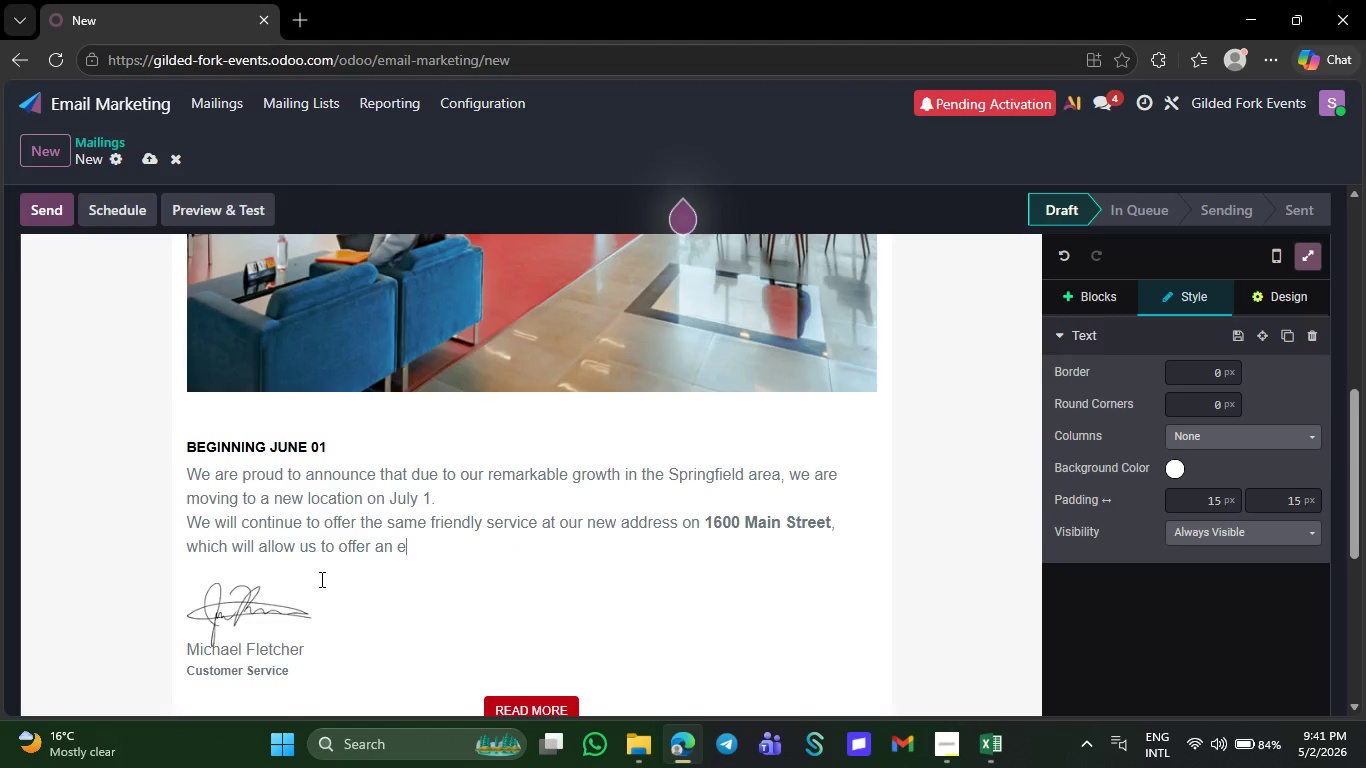 
key(Backspace)
 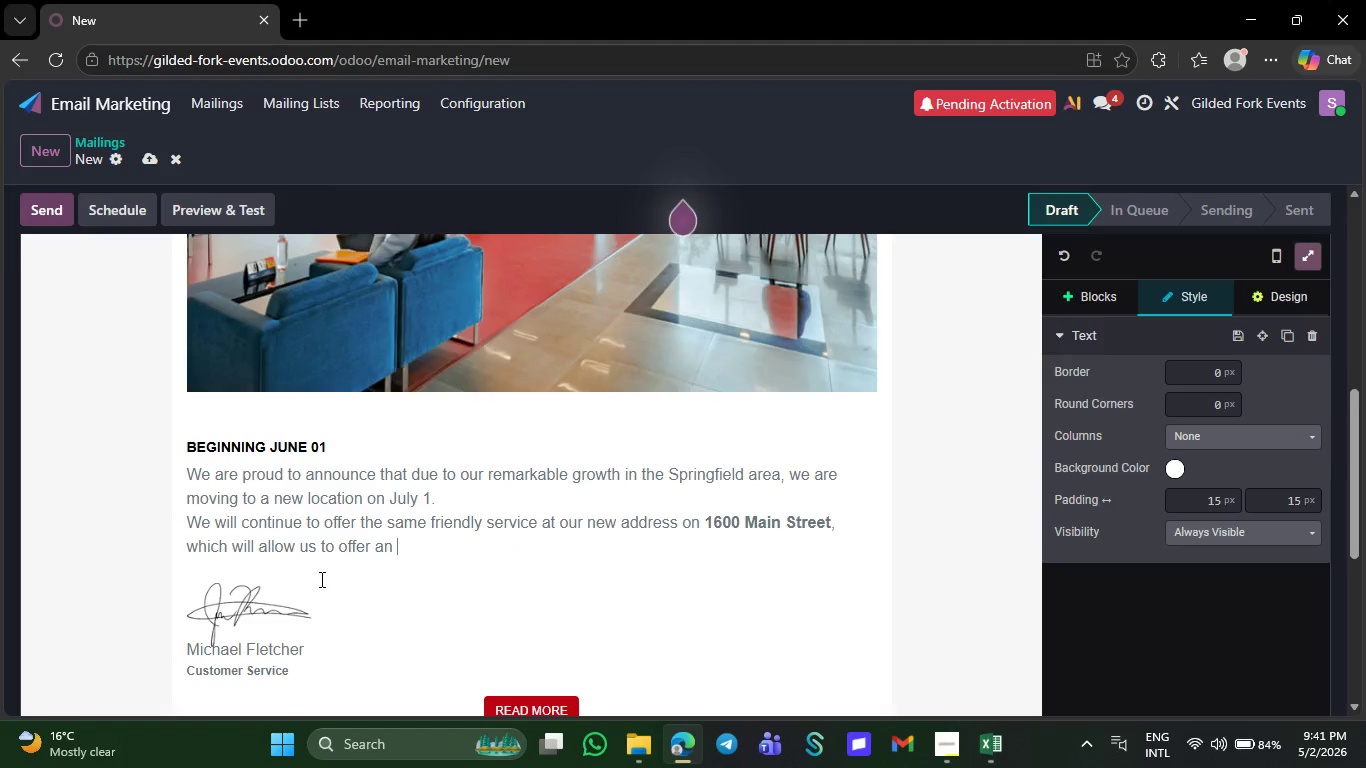 
key(Backspace)
 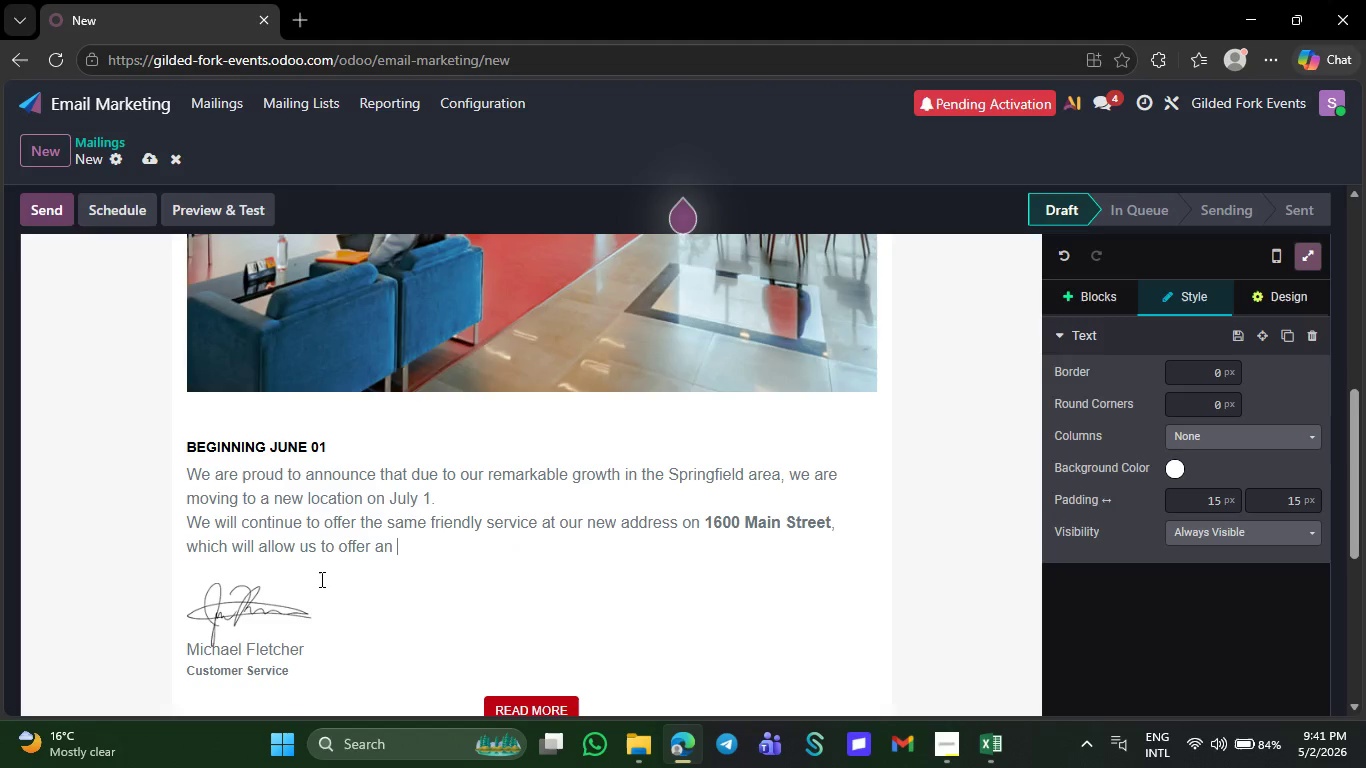 
key(Backspace)
 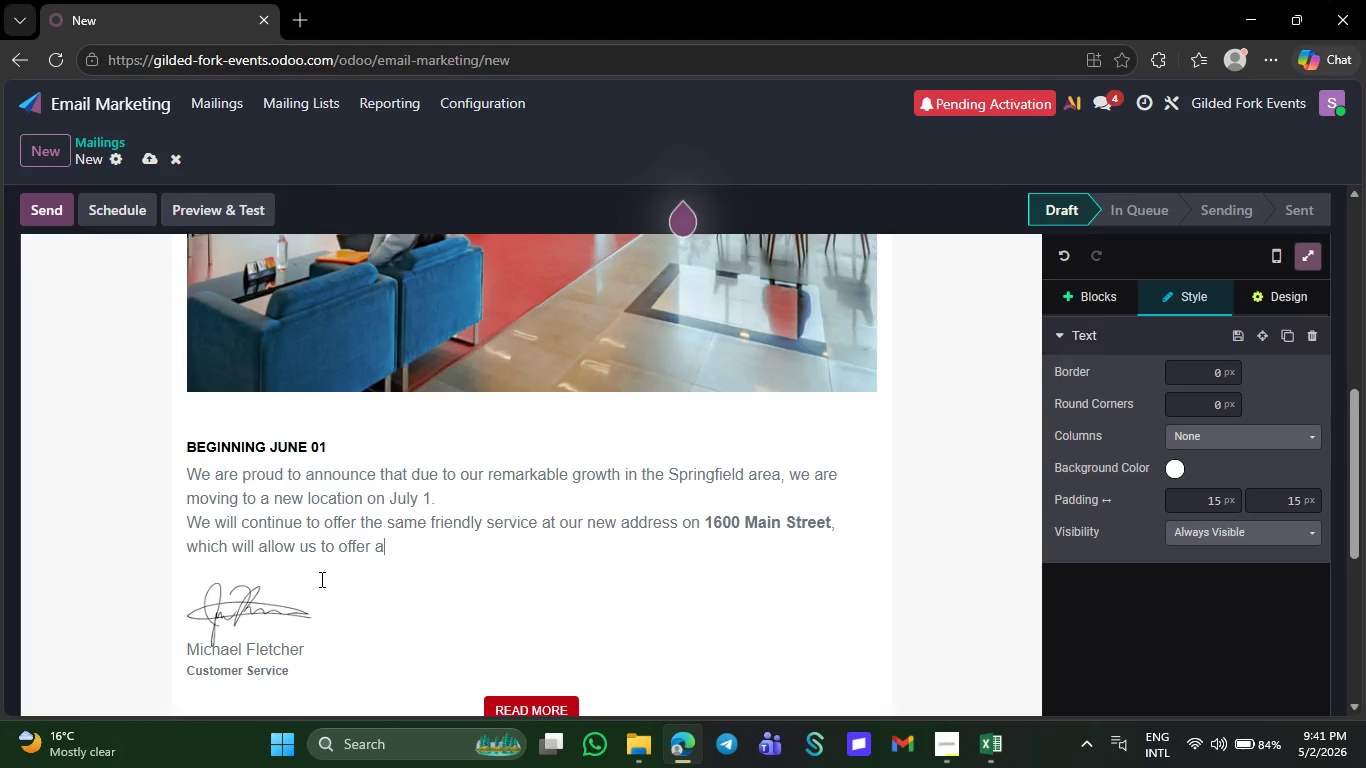 
key(Backspace)
 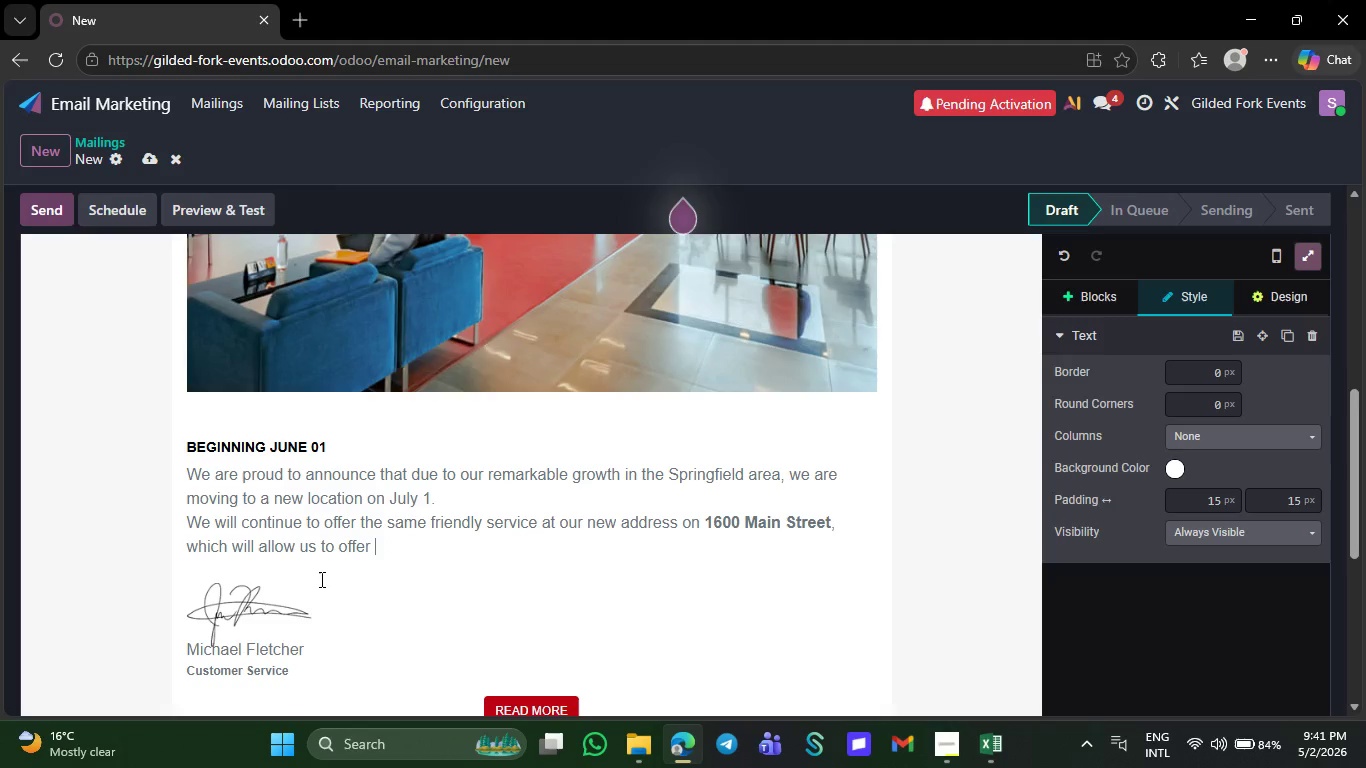 
key(Backspace)
 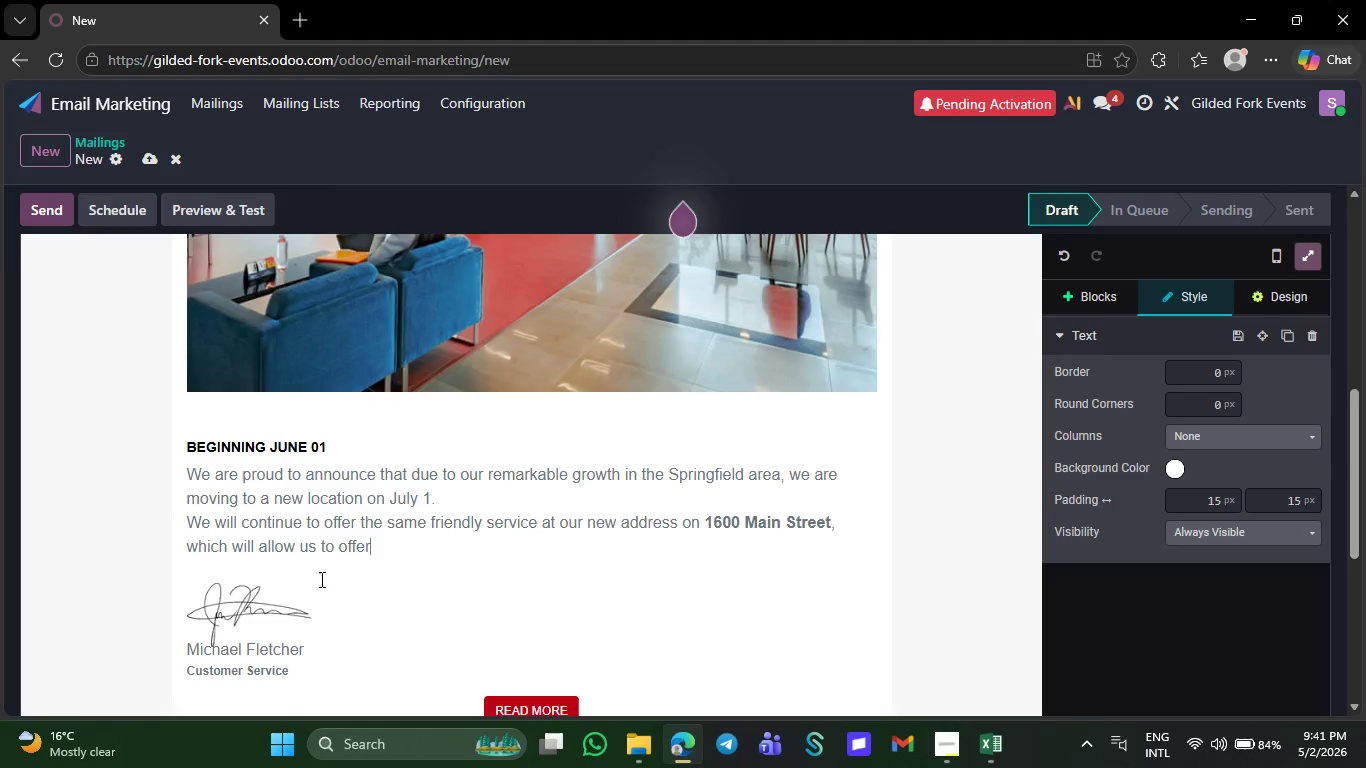 
key(Backspace)
 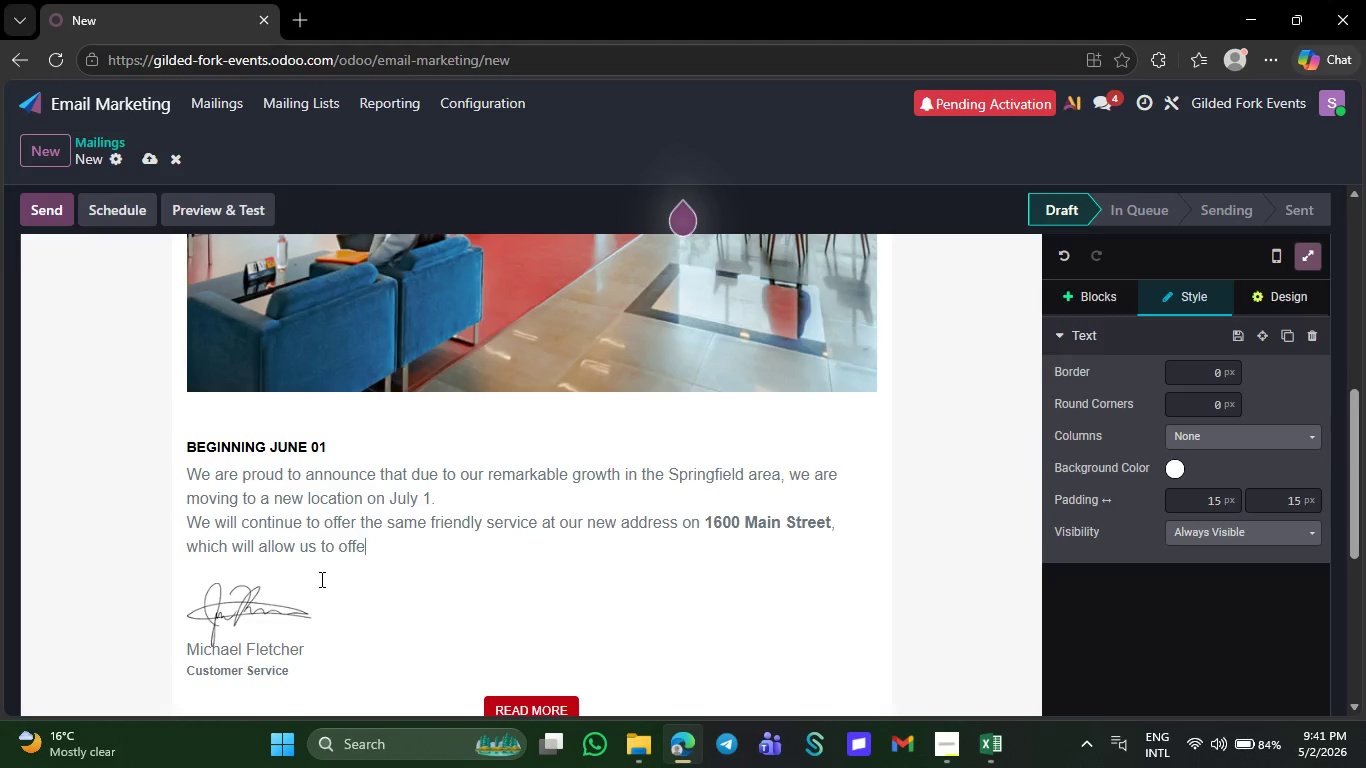 
key(Backspace)
 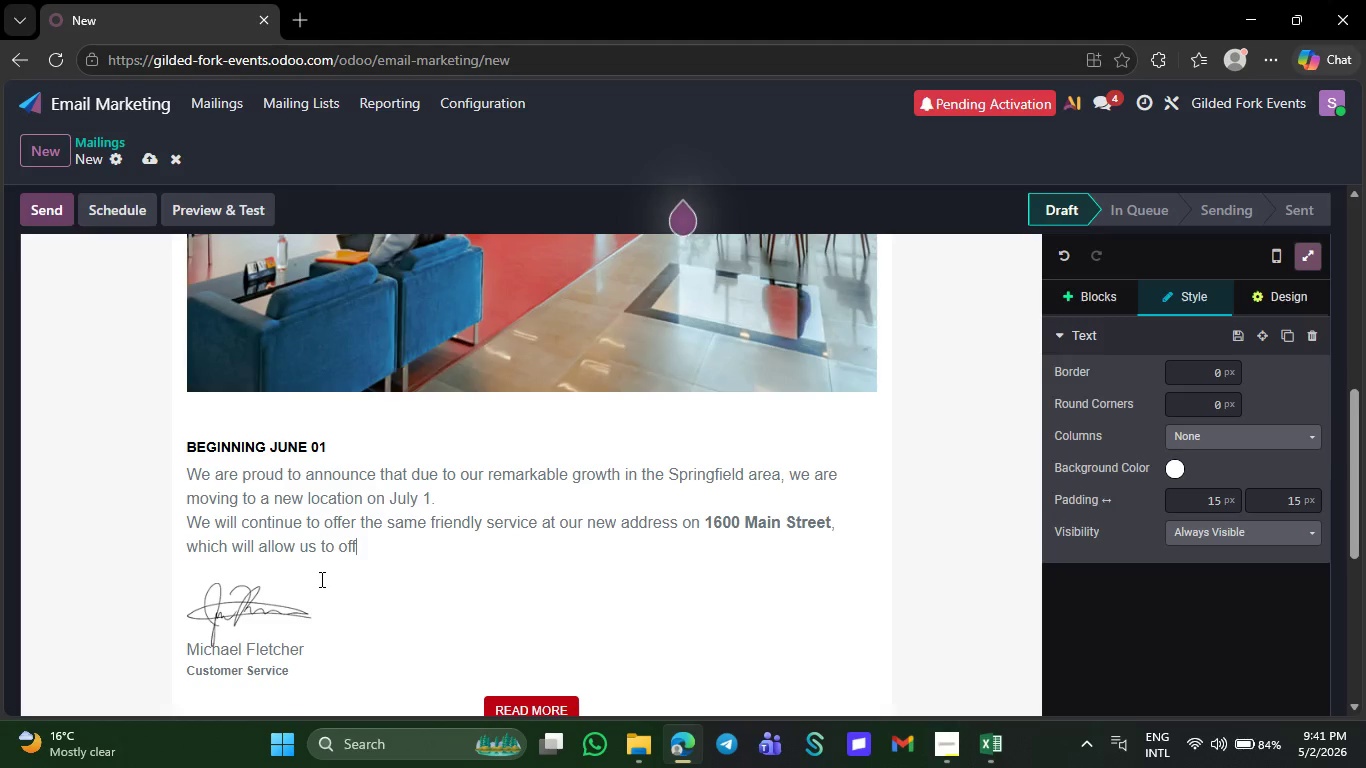 
key(Backspace)
 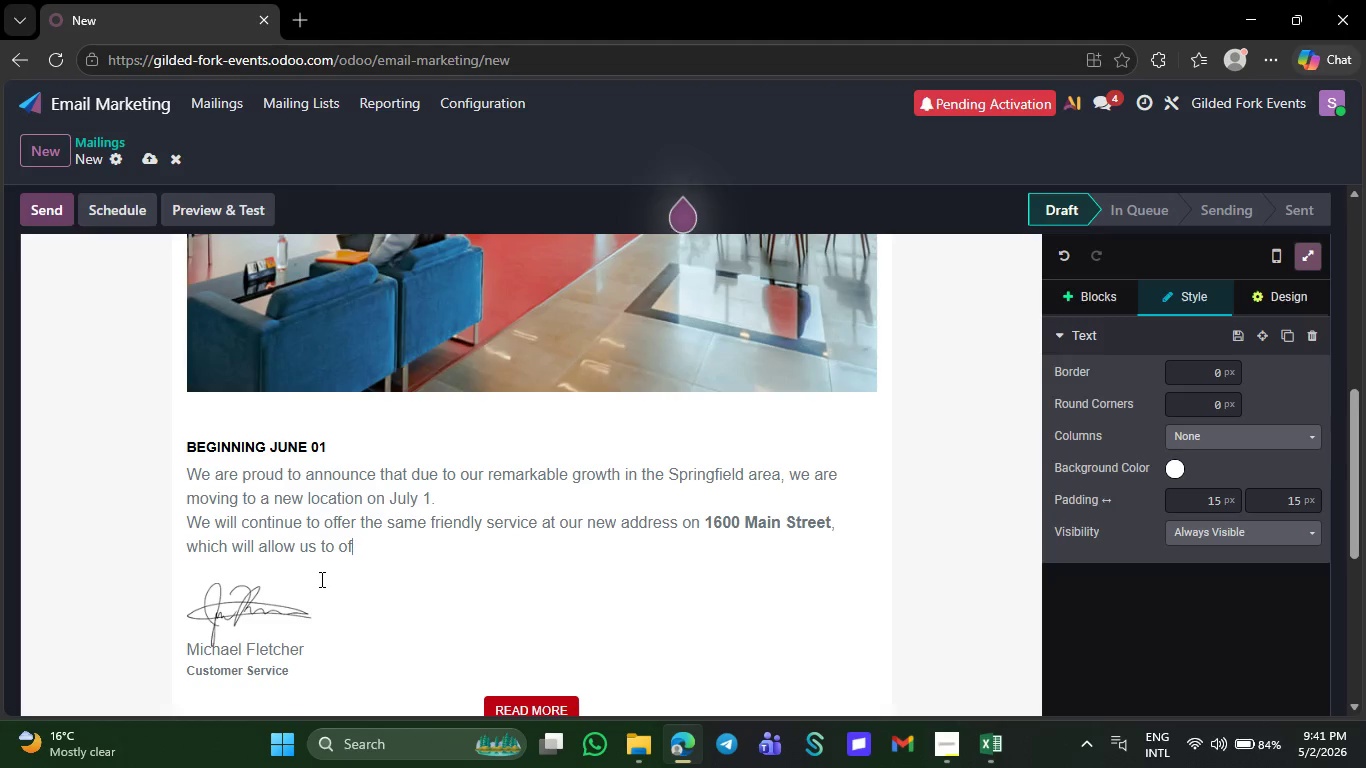 
key(Backspace)
 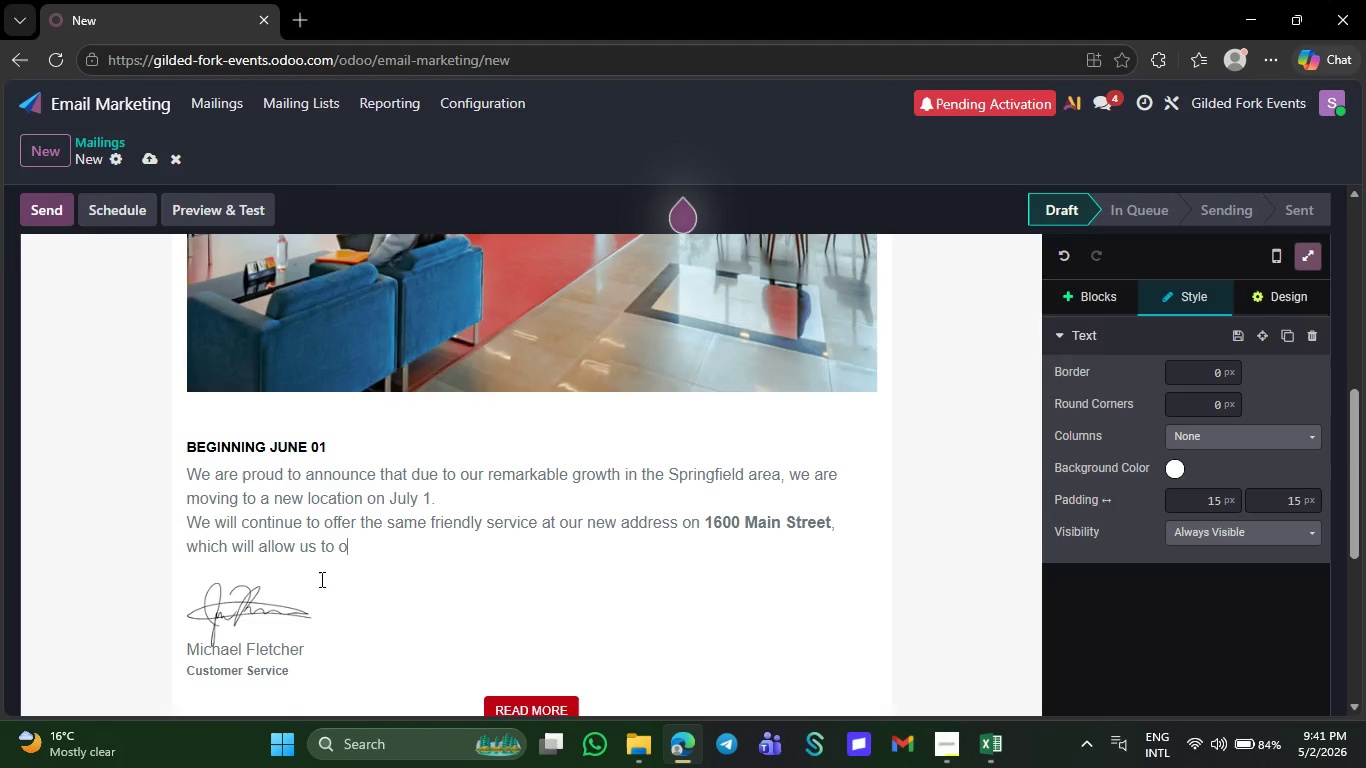 
key(Backspace)
 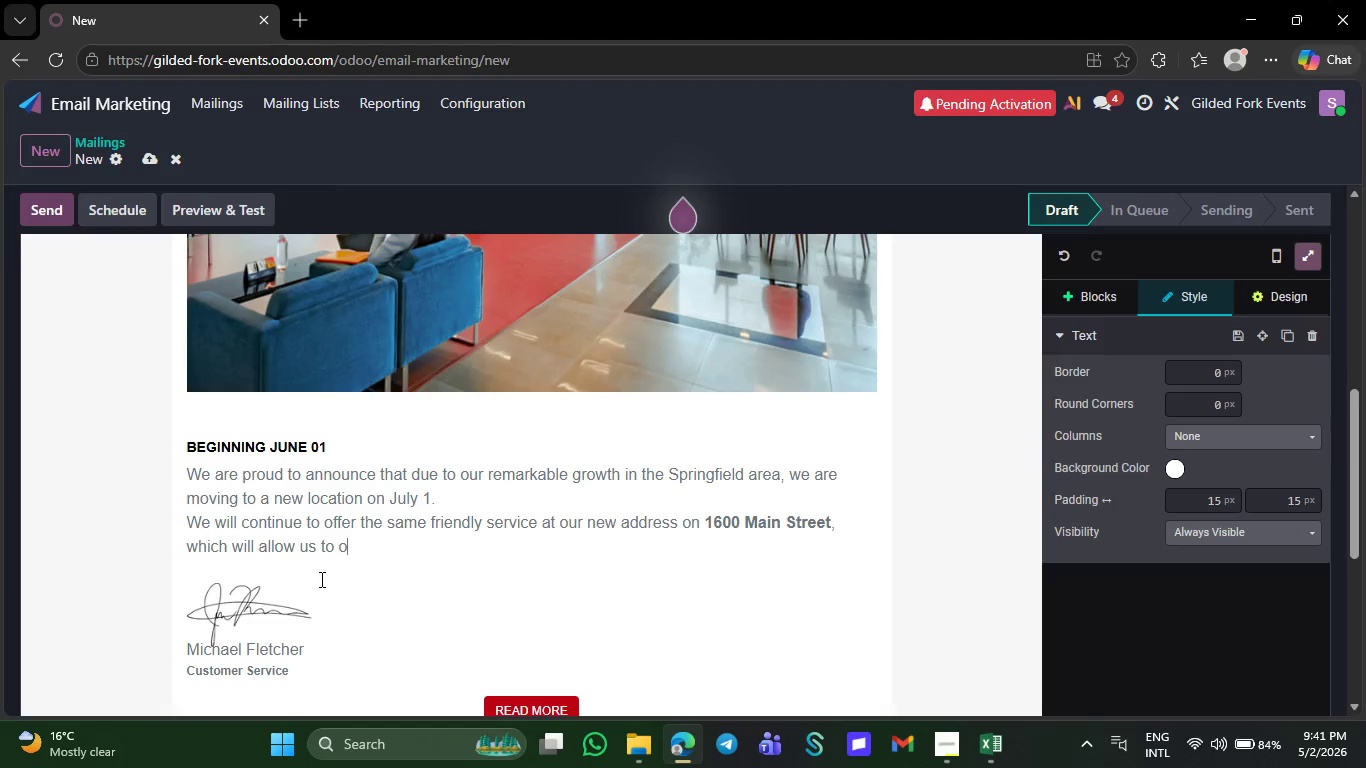 
key(Backspace)
 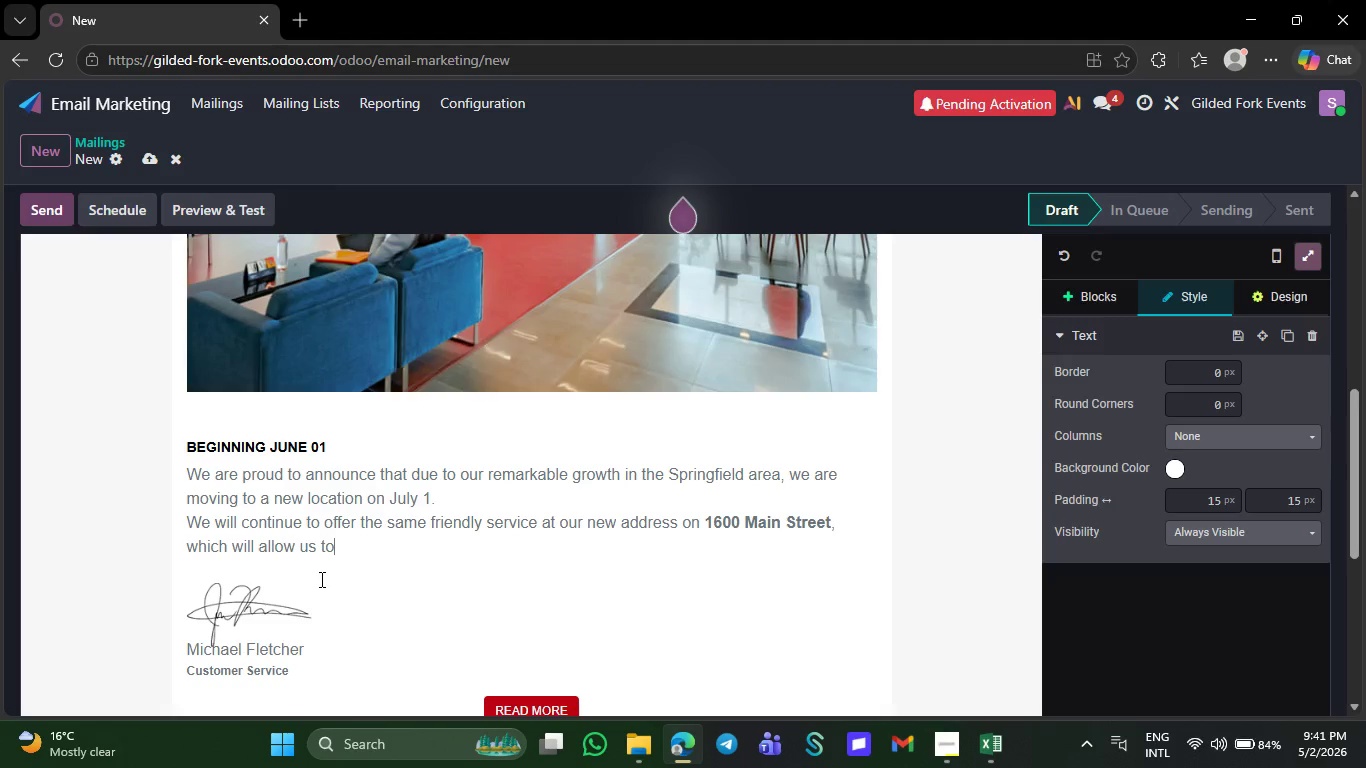 
key(Backspace)
 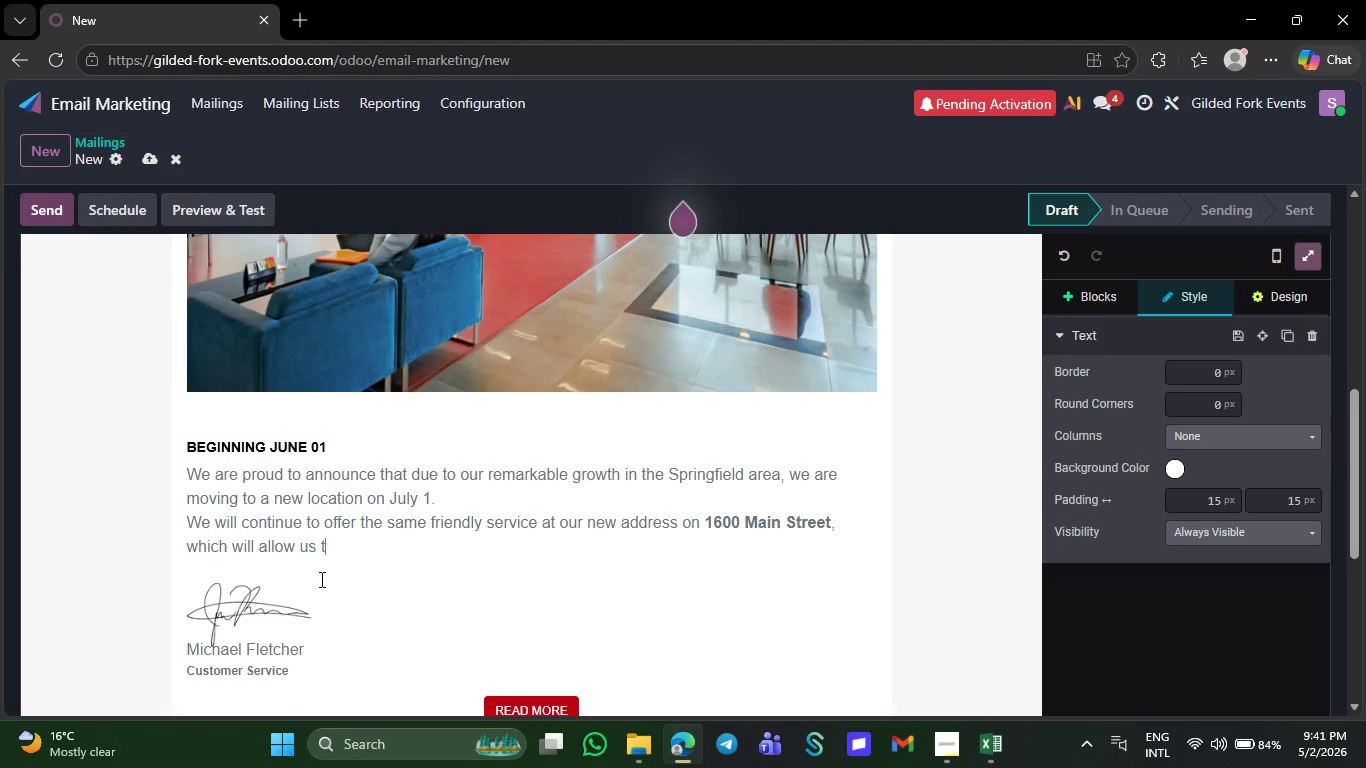 
key(Backspace)
 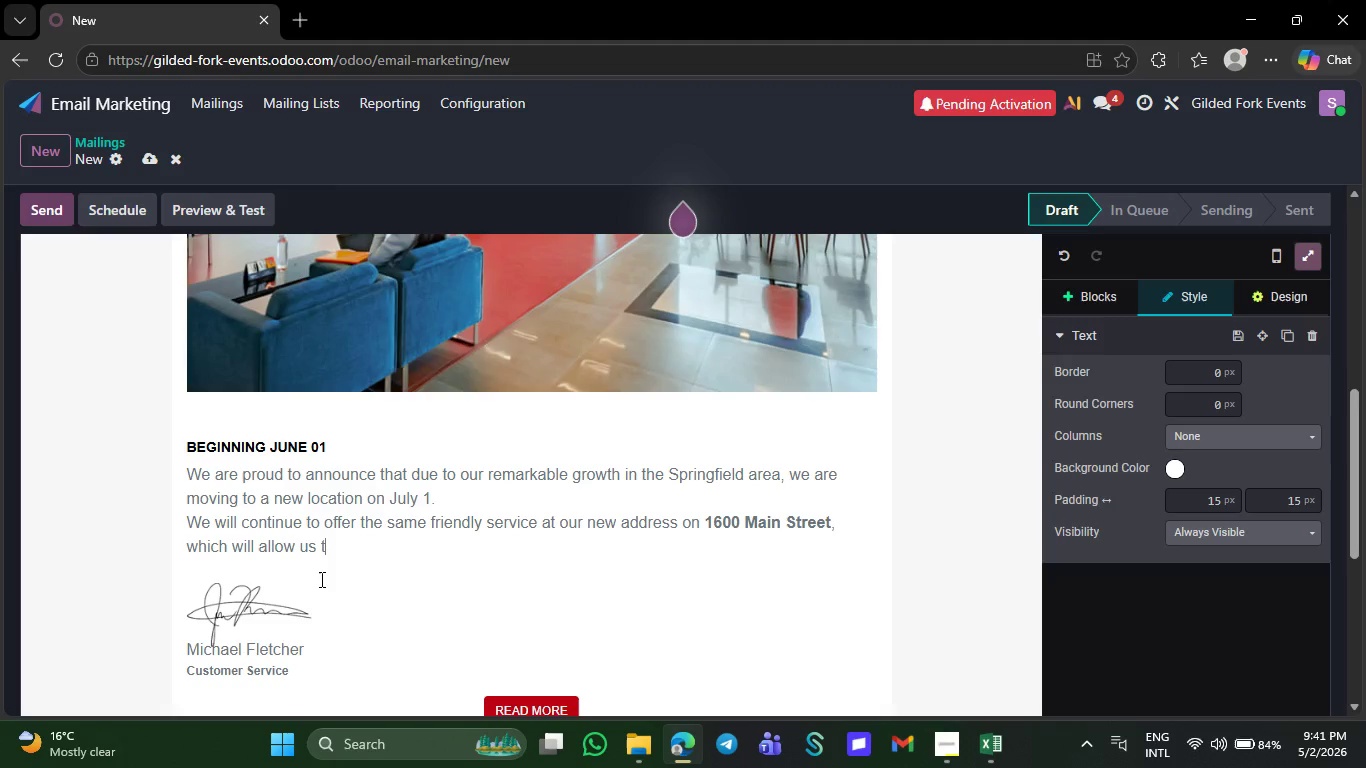 
key(Backspace)
 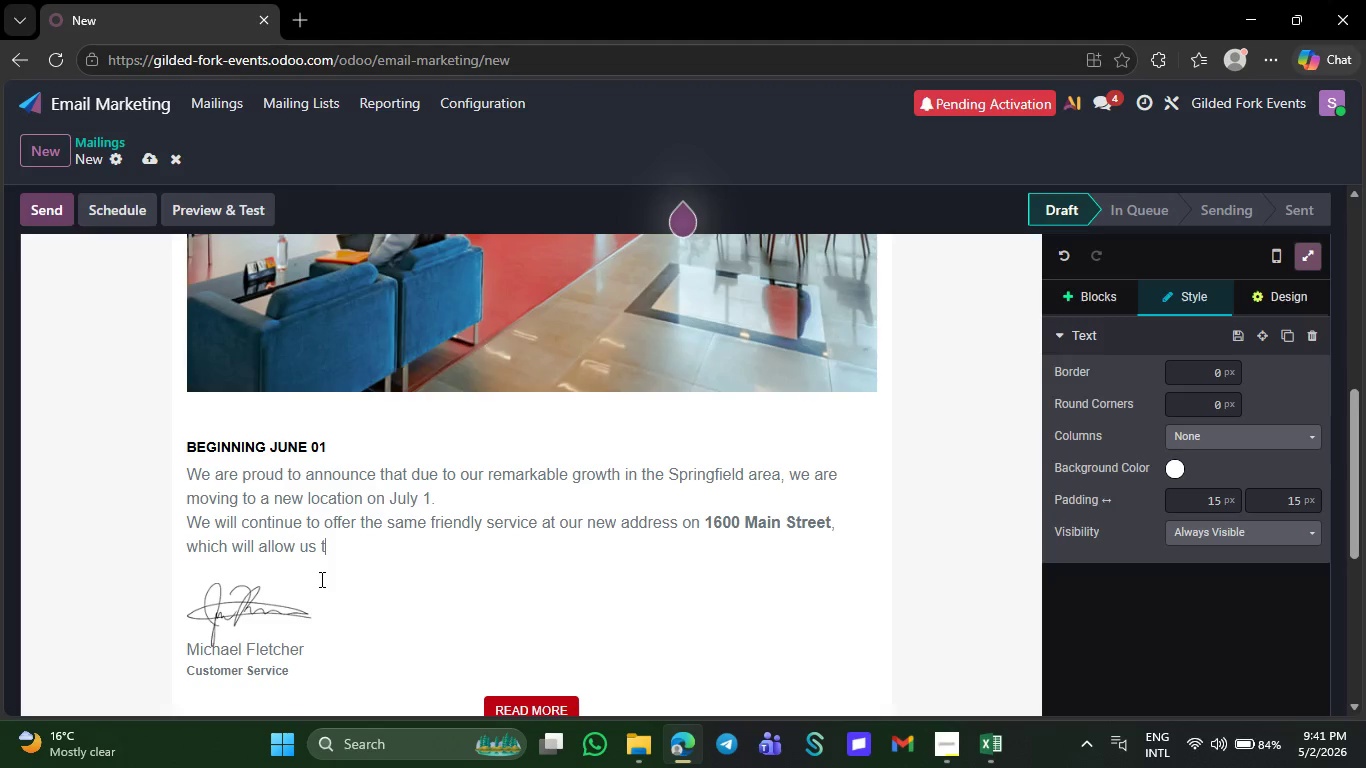 
key(Backspace)
 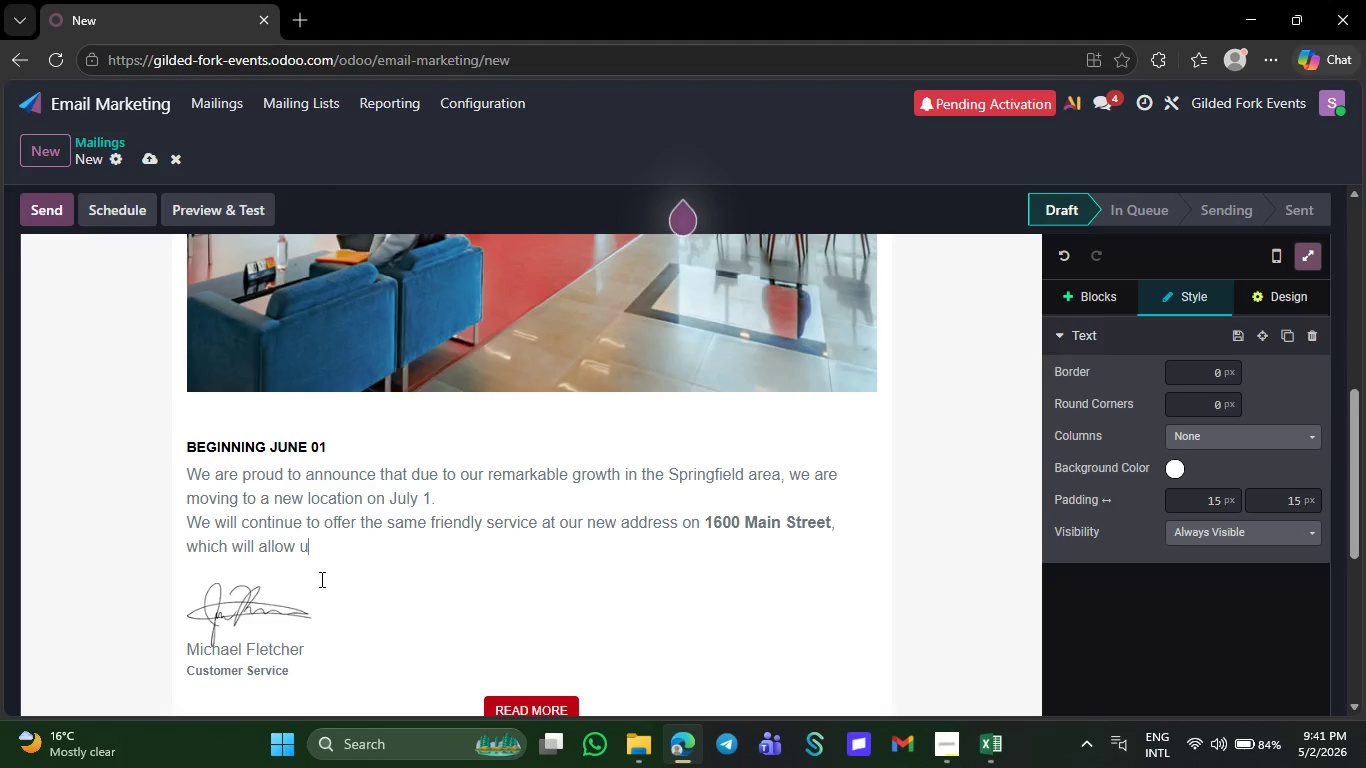 
key(Backspace)
 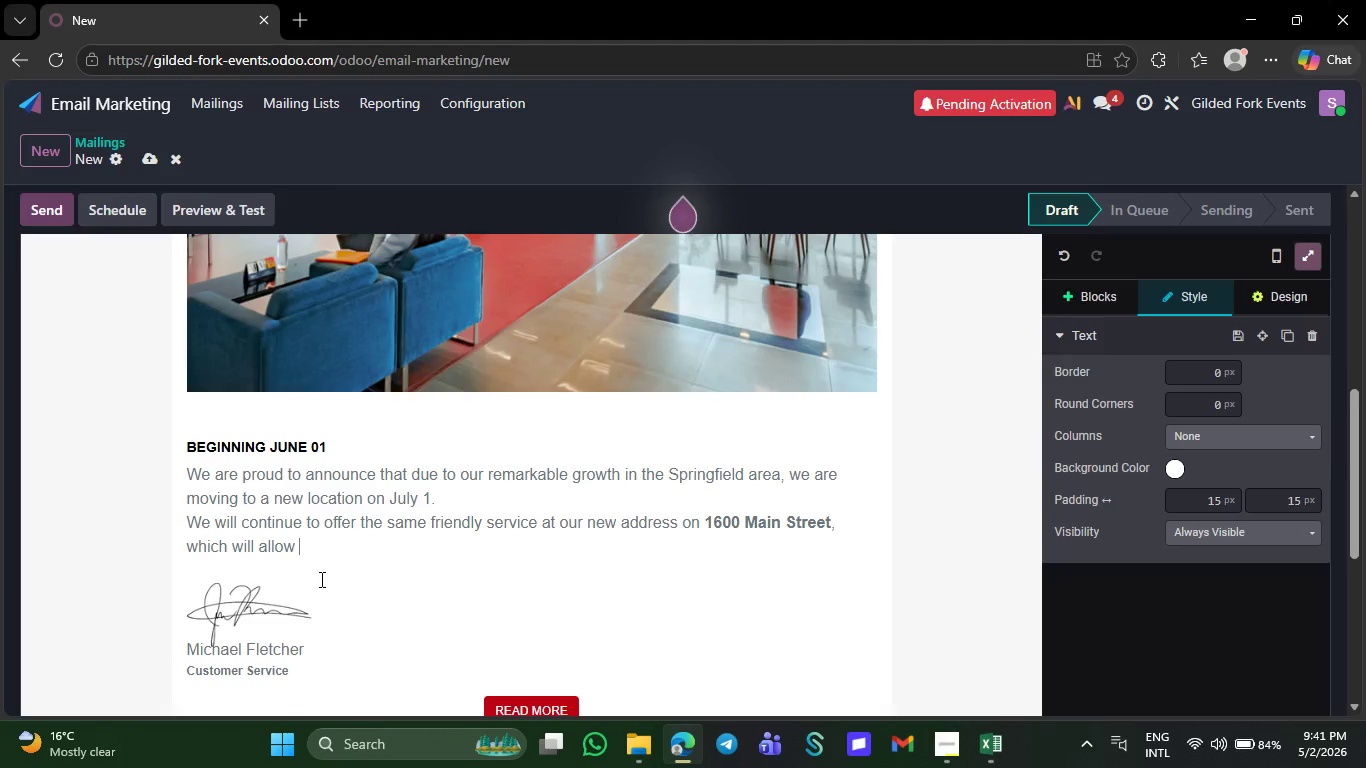 
key(Backspace)
 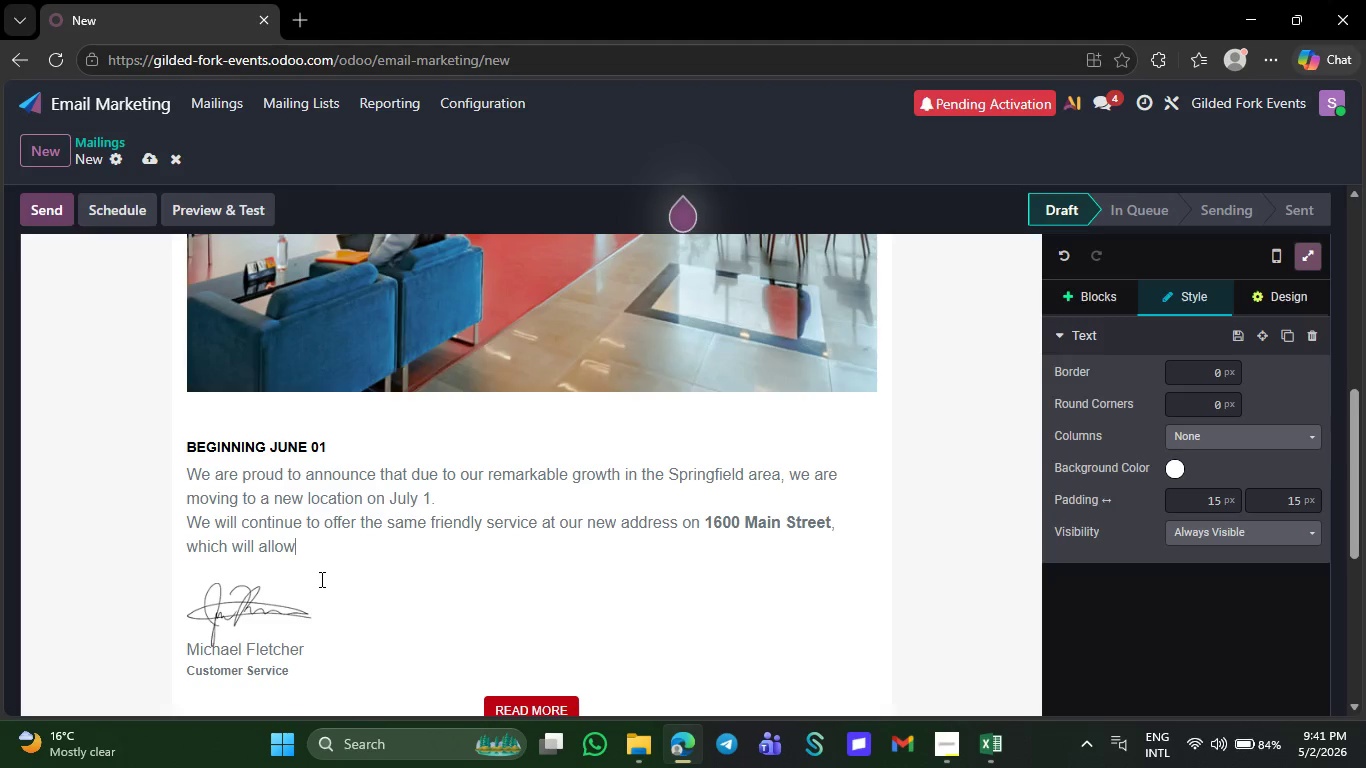 
key(Backspace)
 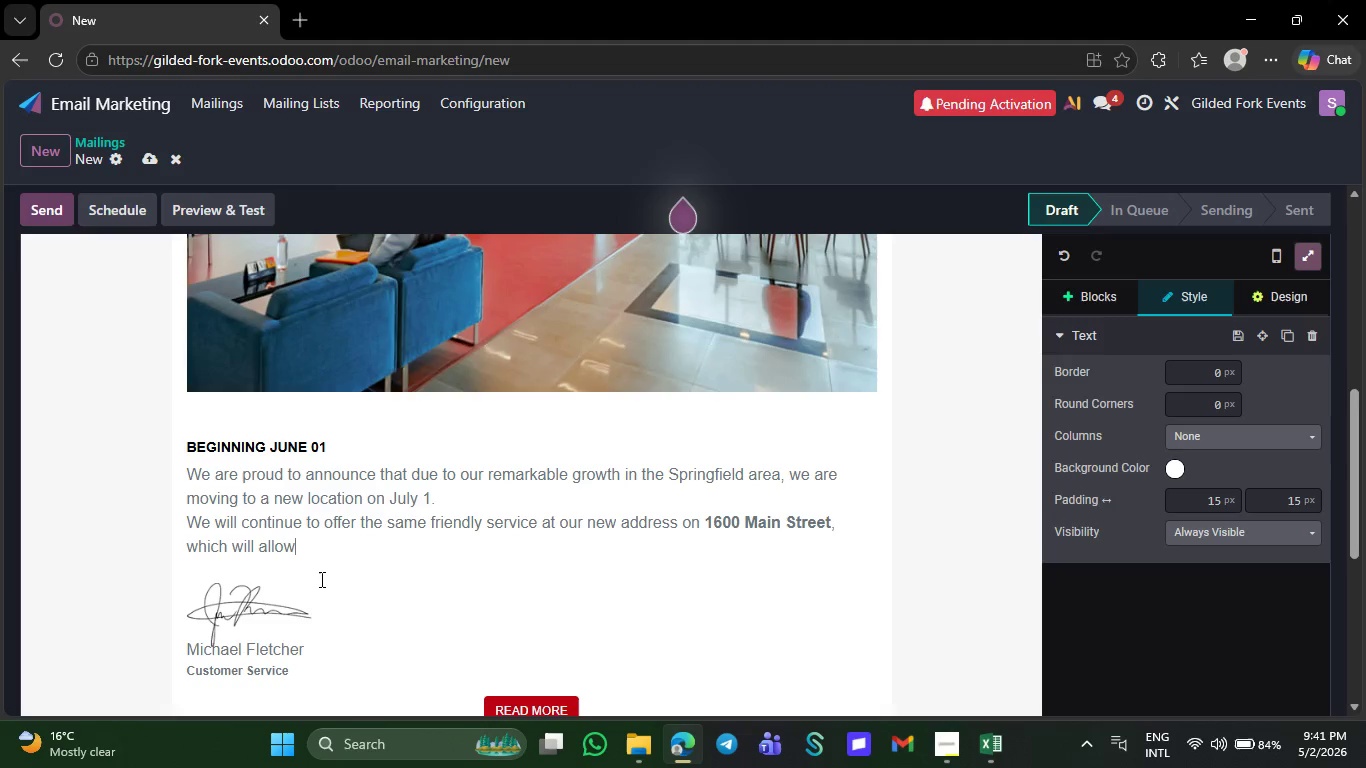 
key(Backspace)
 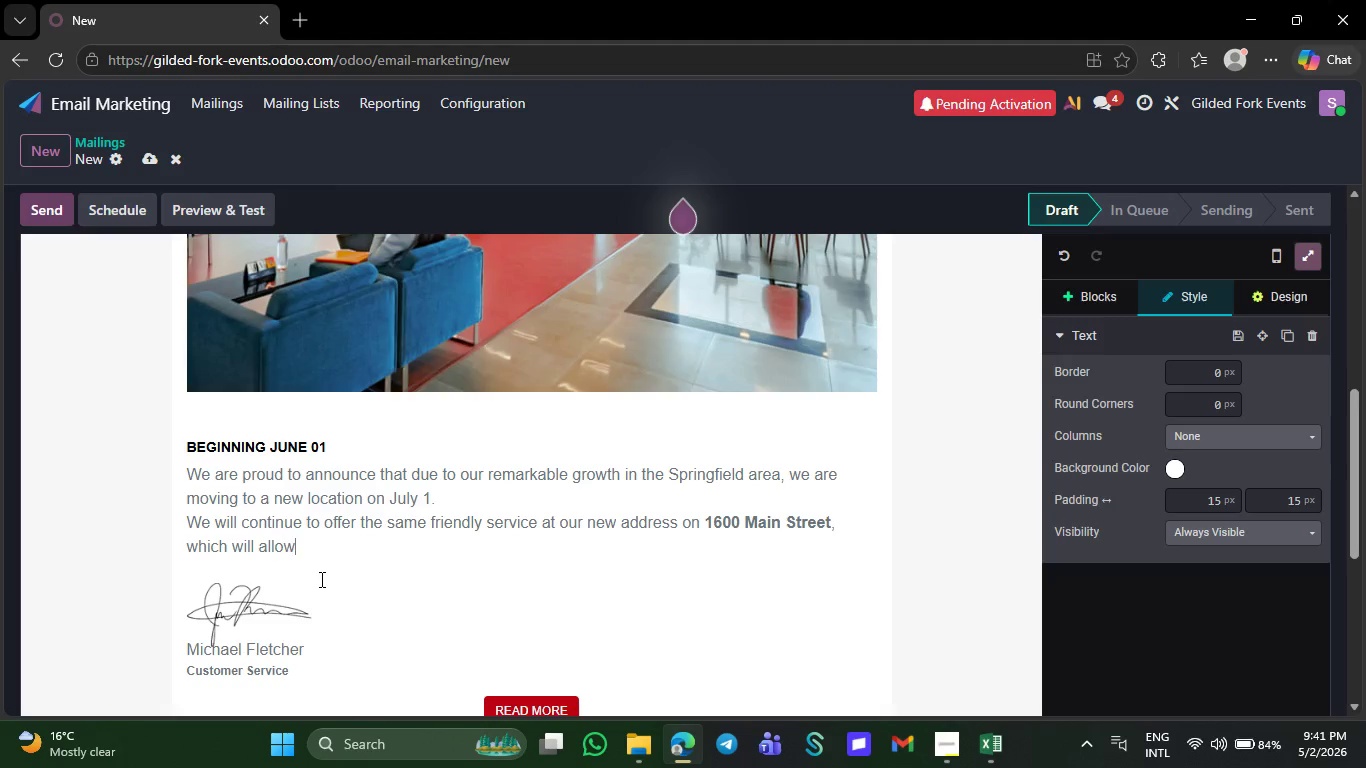 
key(Backspace)
 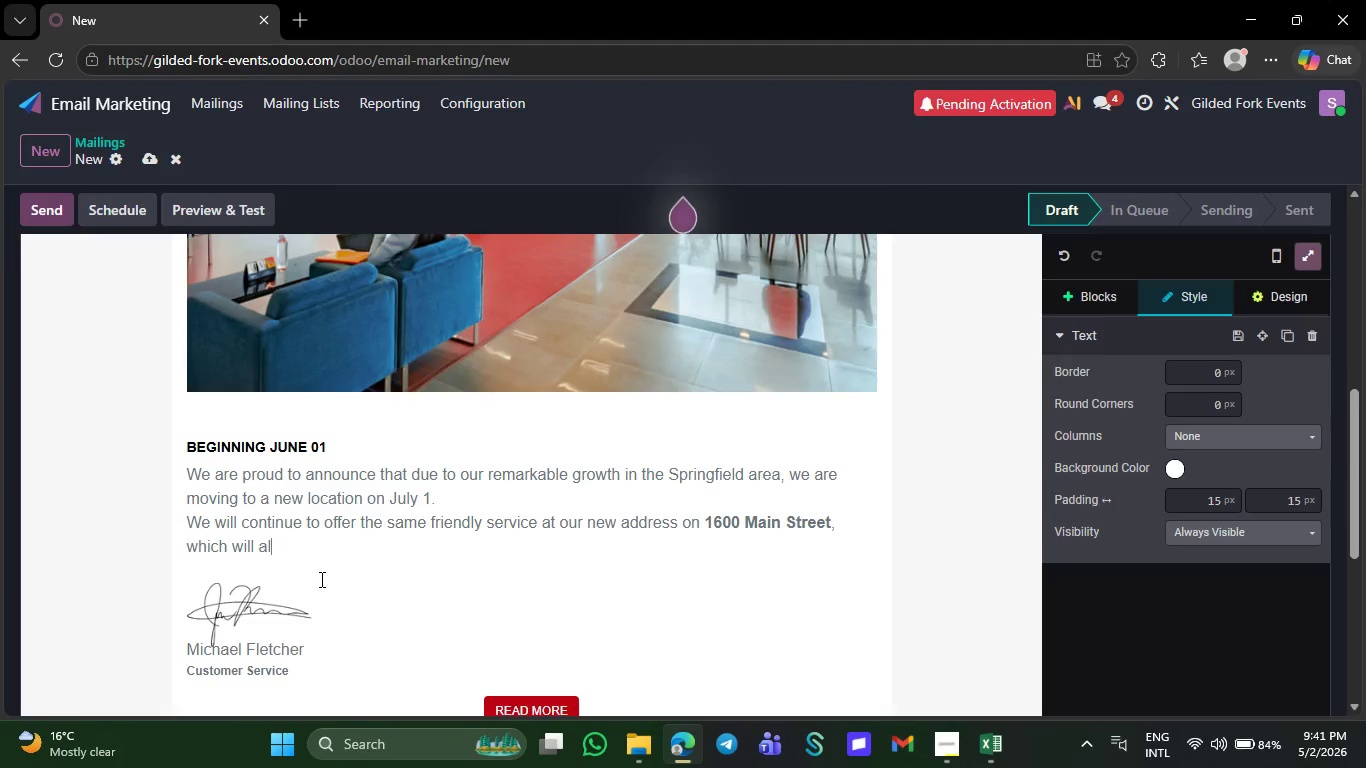 
key(Backspace)
 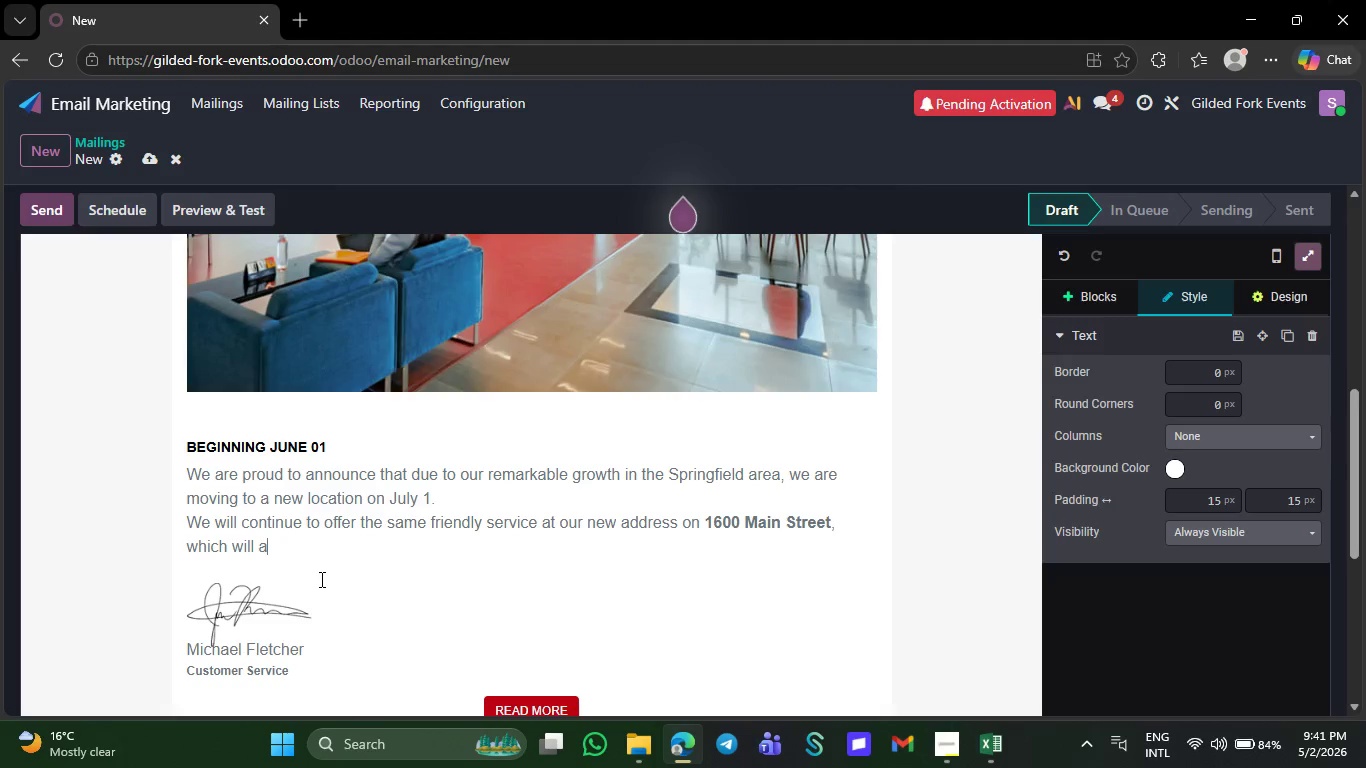 
key(Backspace)
 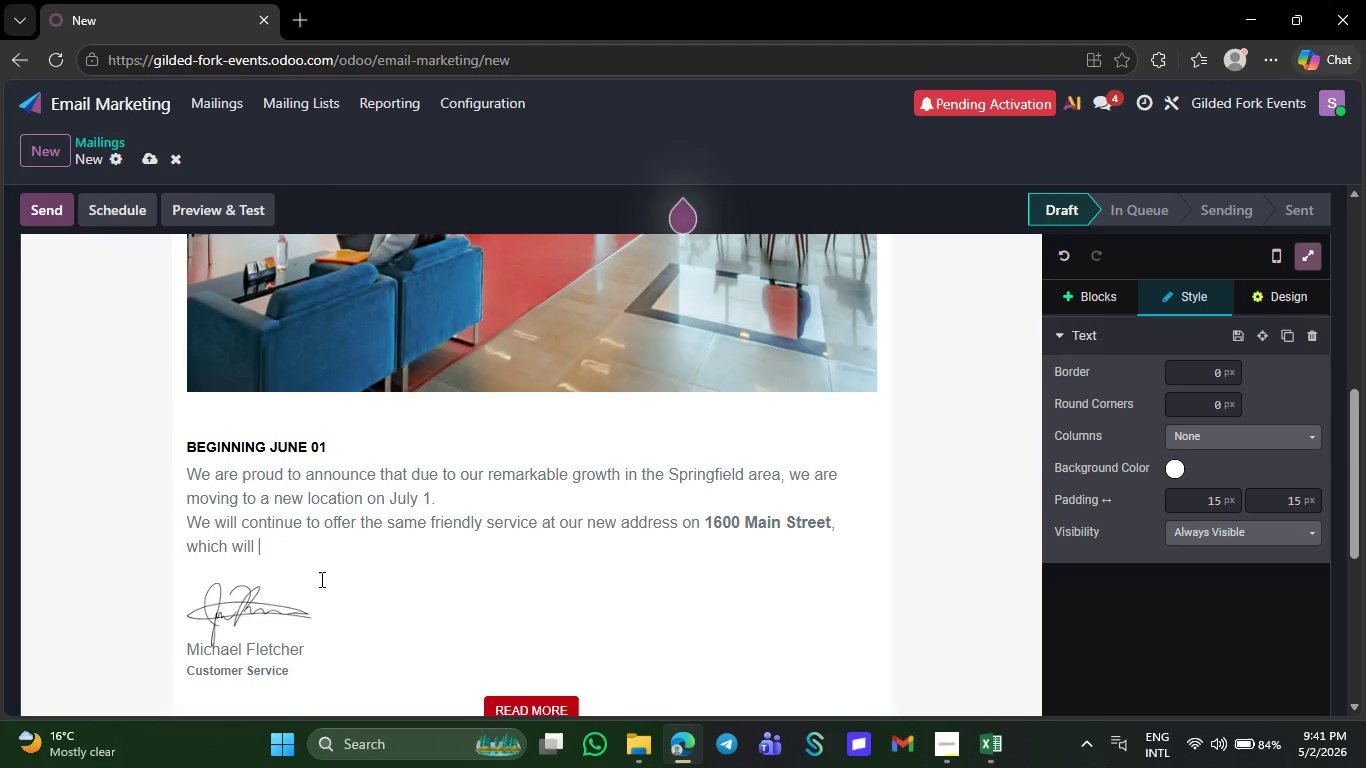 
key(Backspace)
 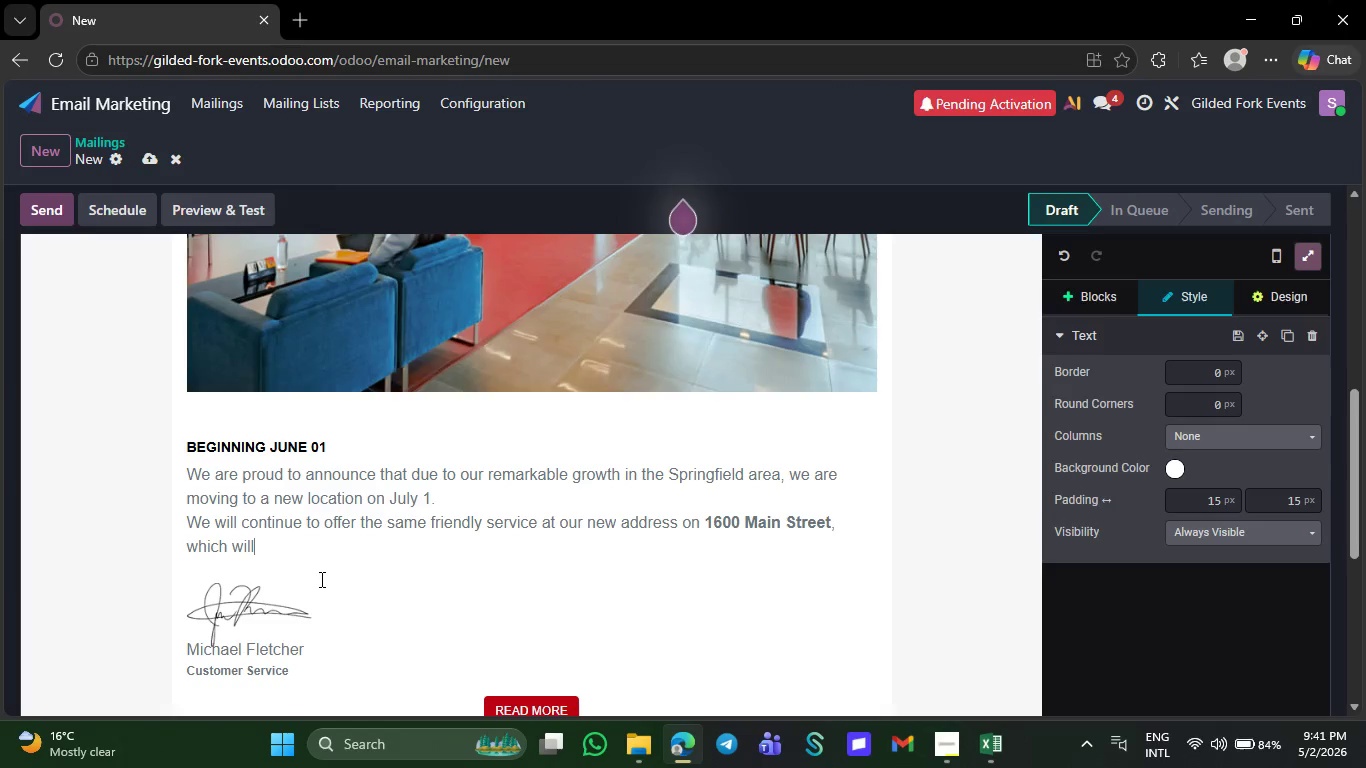 
key(Backspace)
 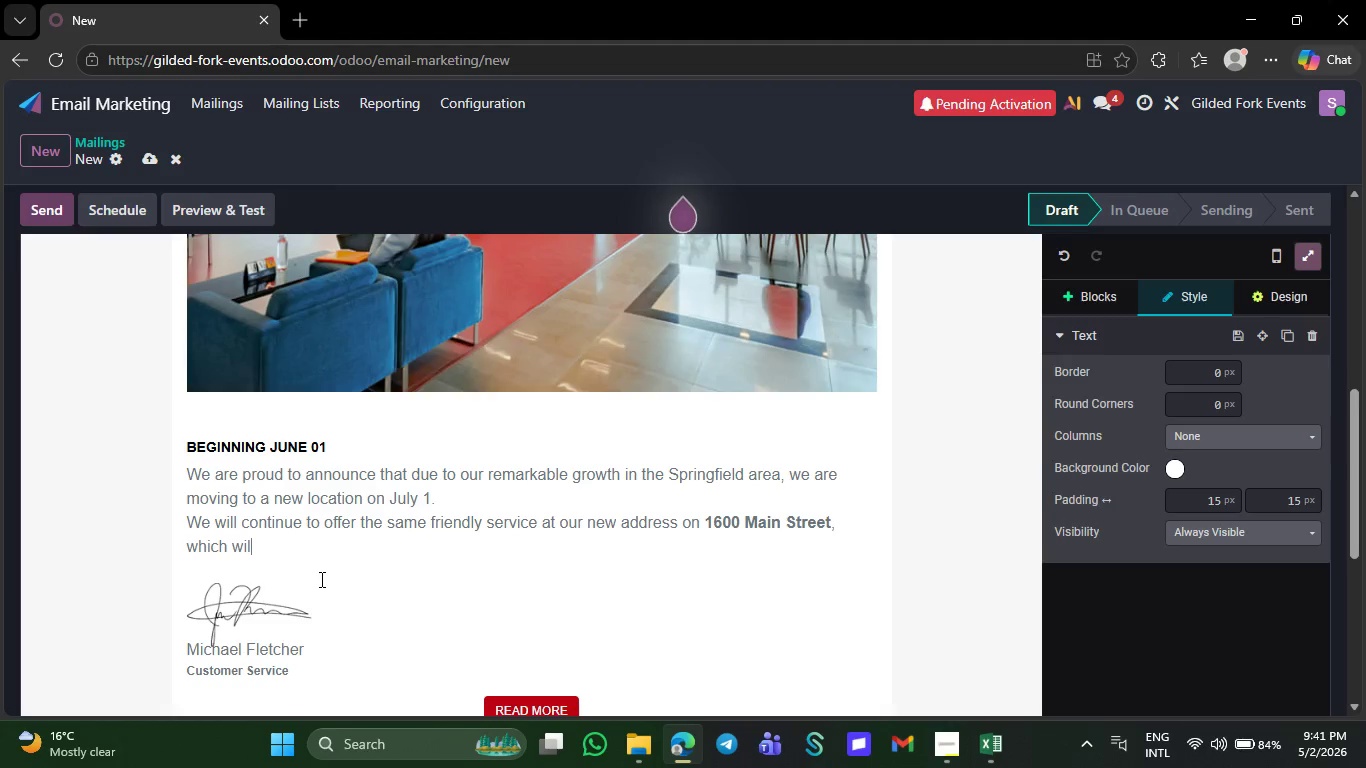 
key(Backspace)
 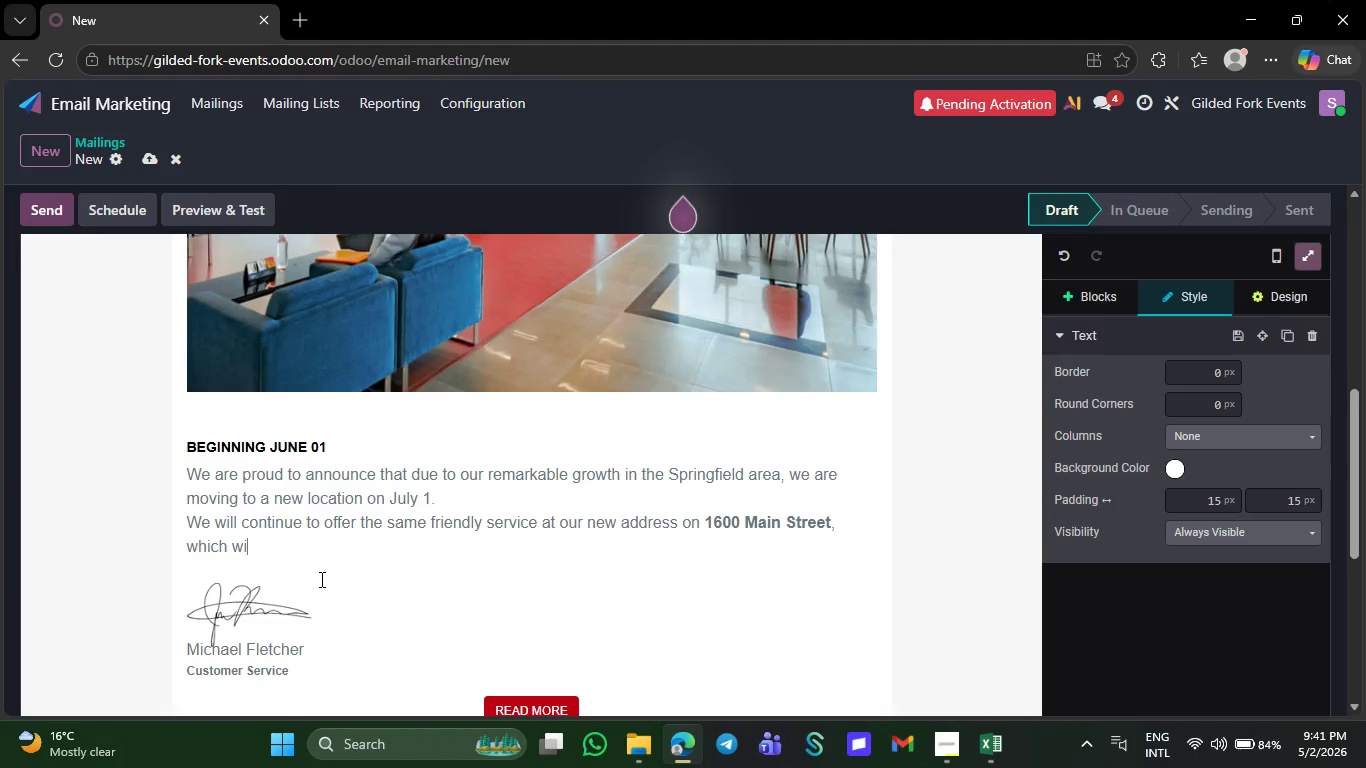 
key(Backspace)
 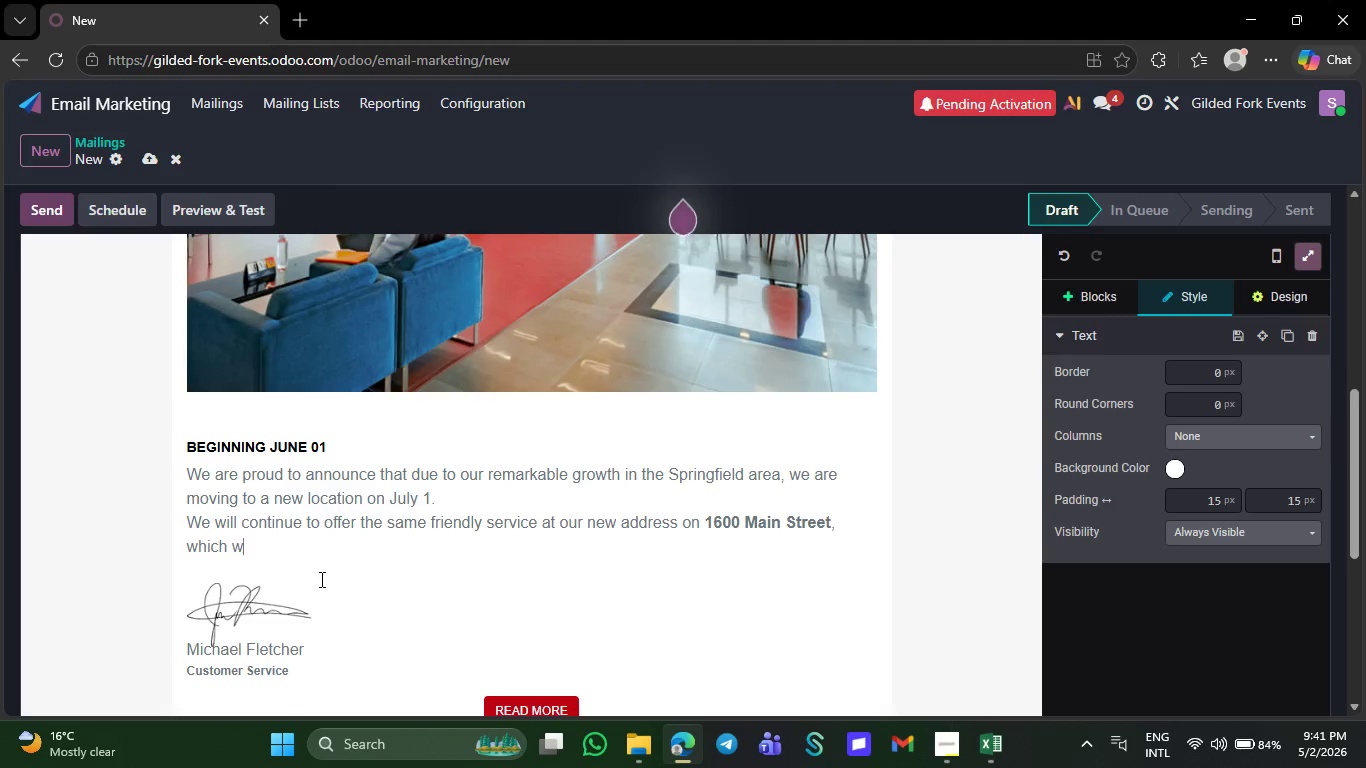 
key(Backspace)
 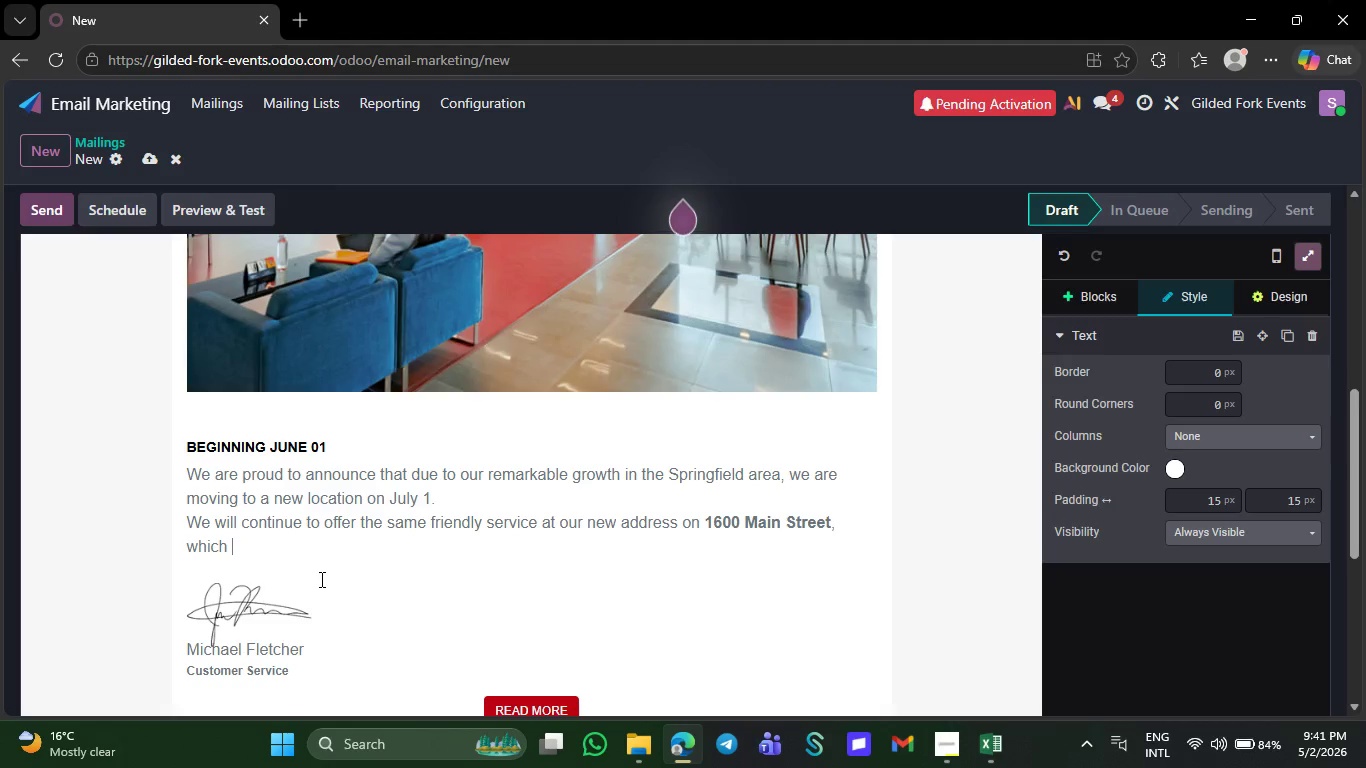 
key(Backspace)
 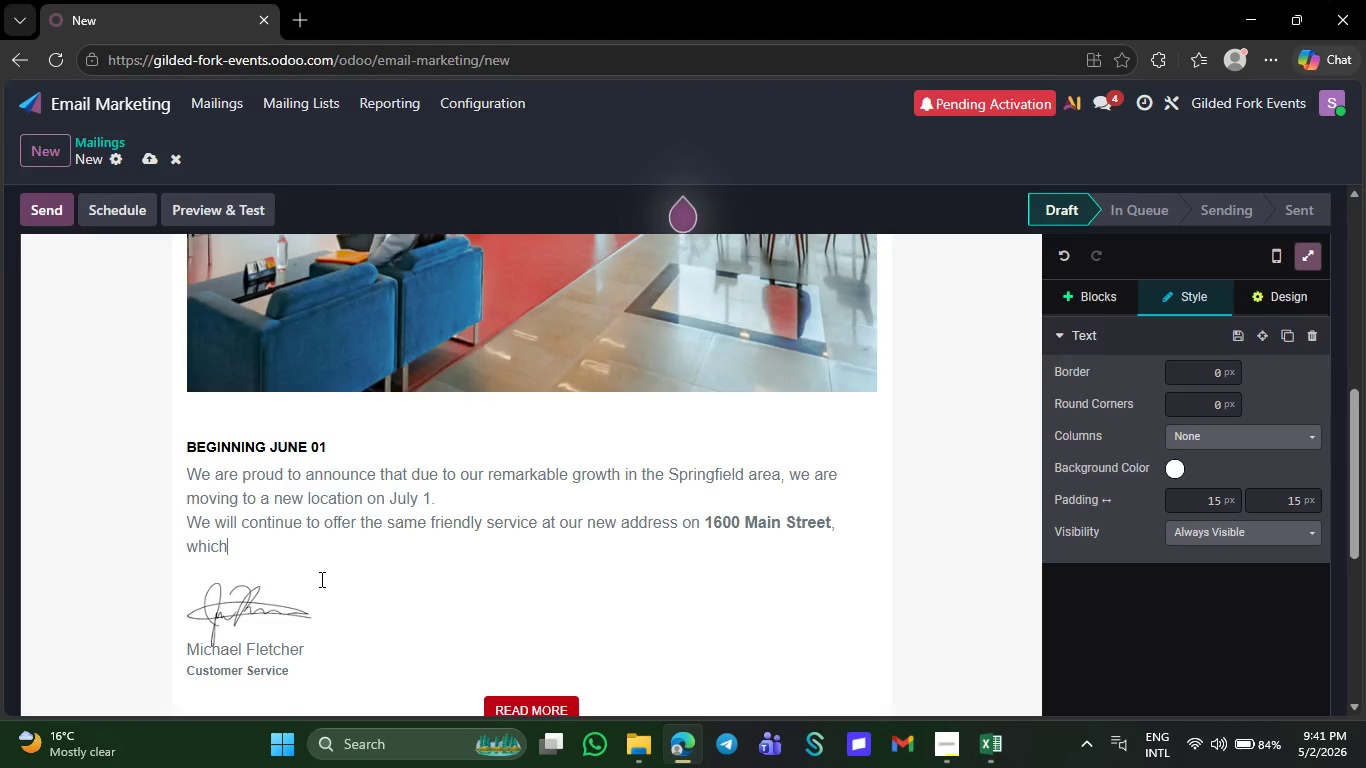 
key(Backspace)
 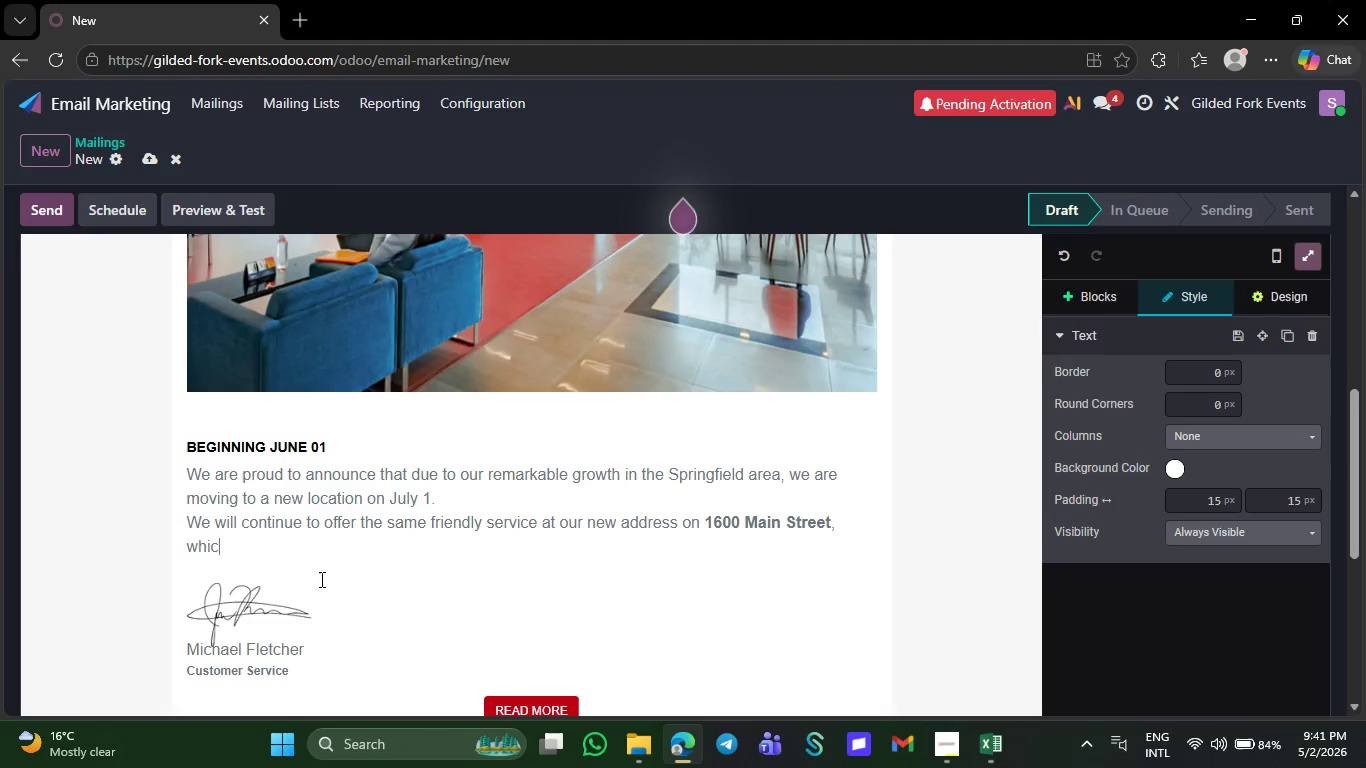 
key(Backspace)
 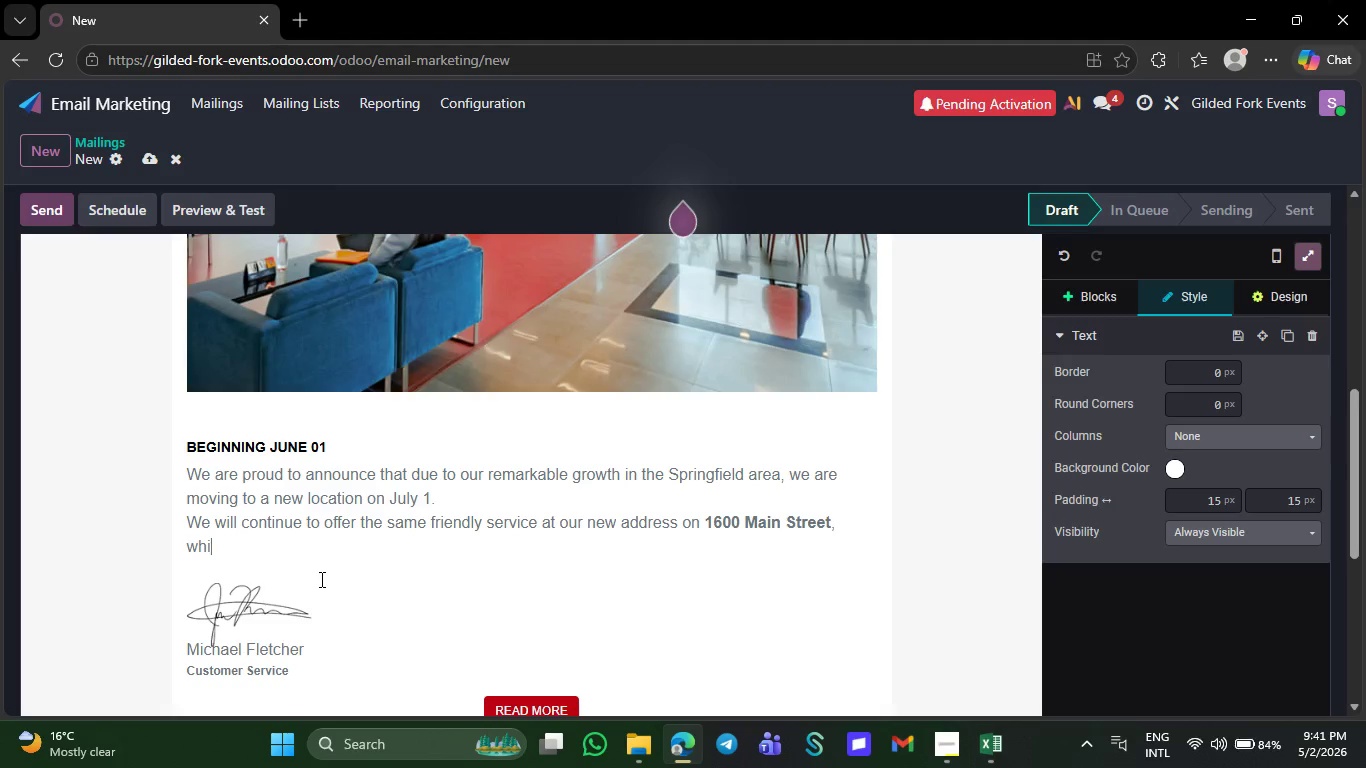 
key(Backspace)
 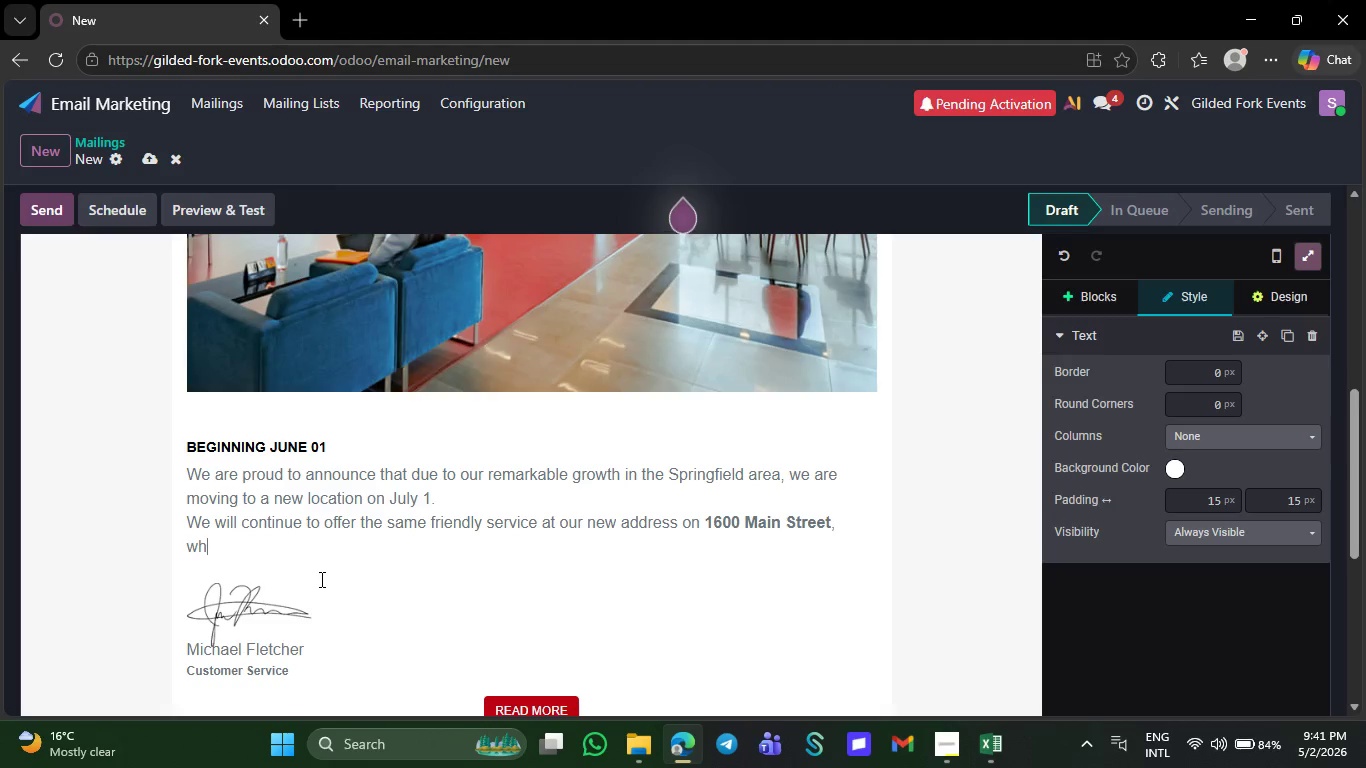 
key(Backspace)
 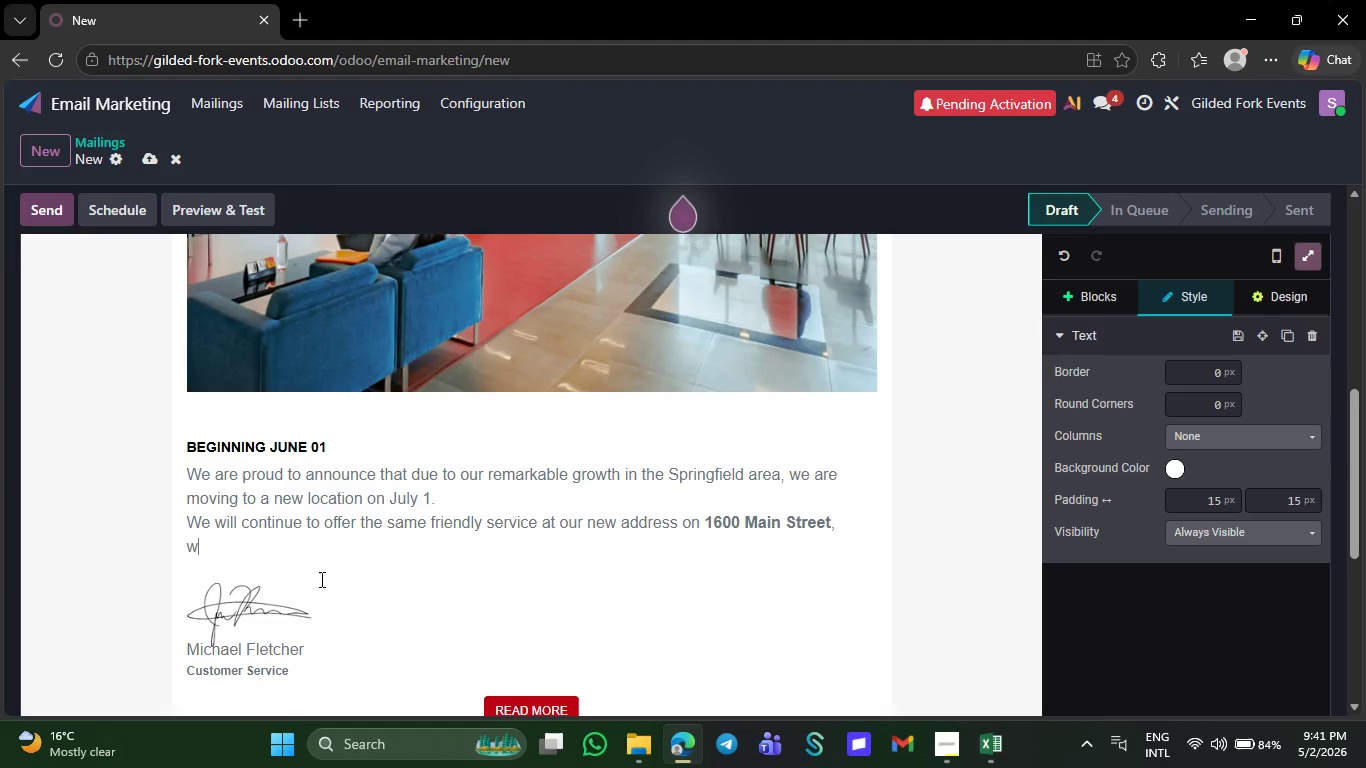 
key(Backspace)
 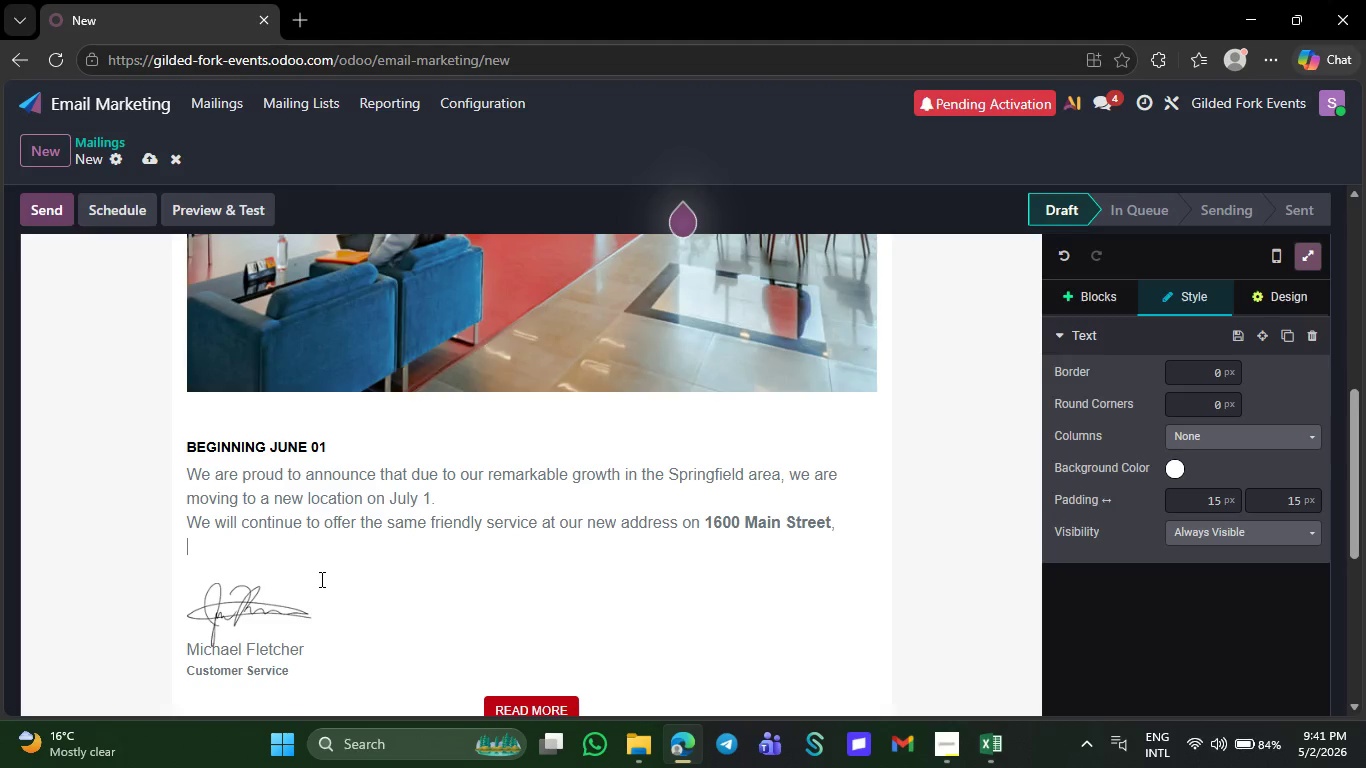 
key(Backspace)
 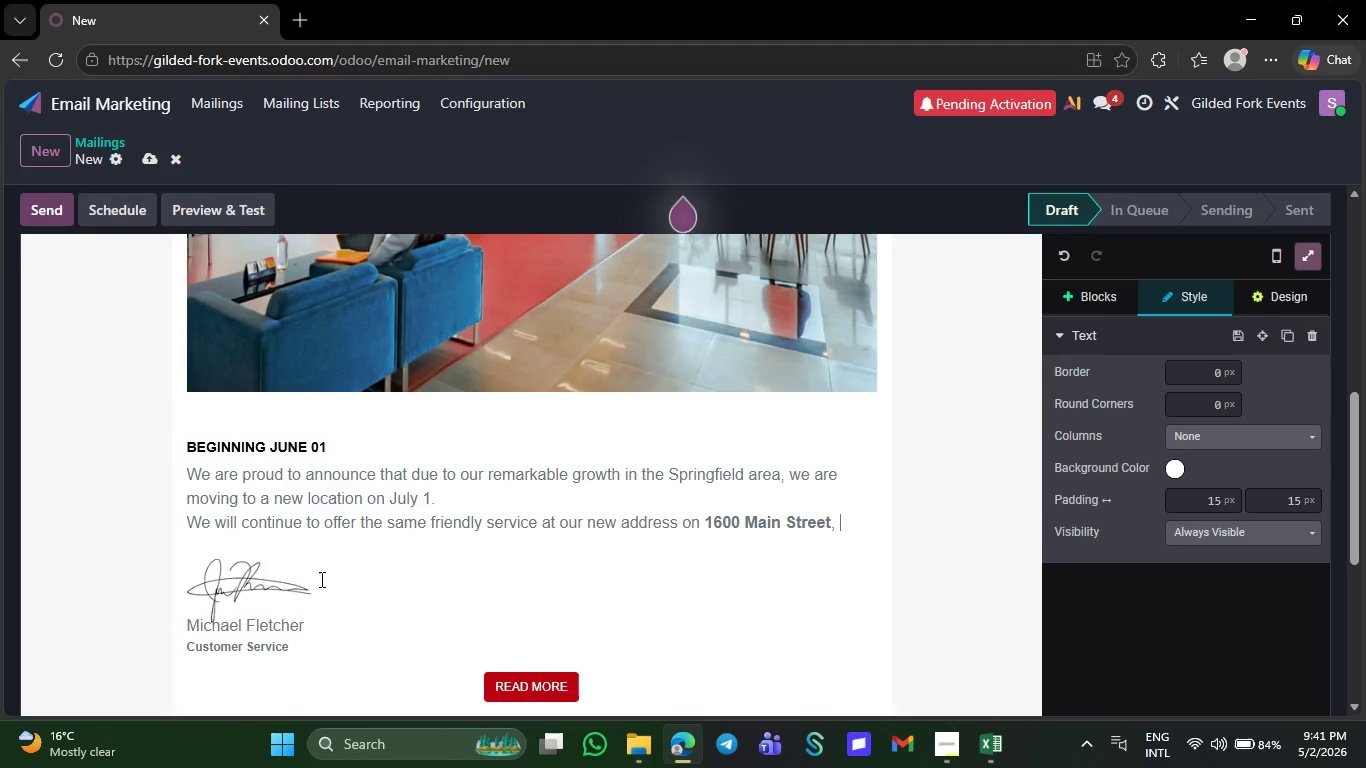 
key(Backspace)
 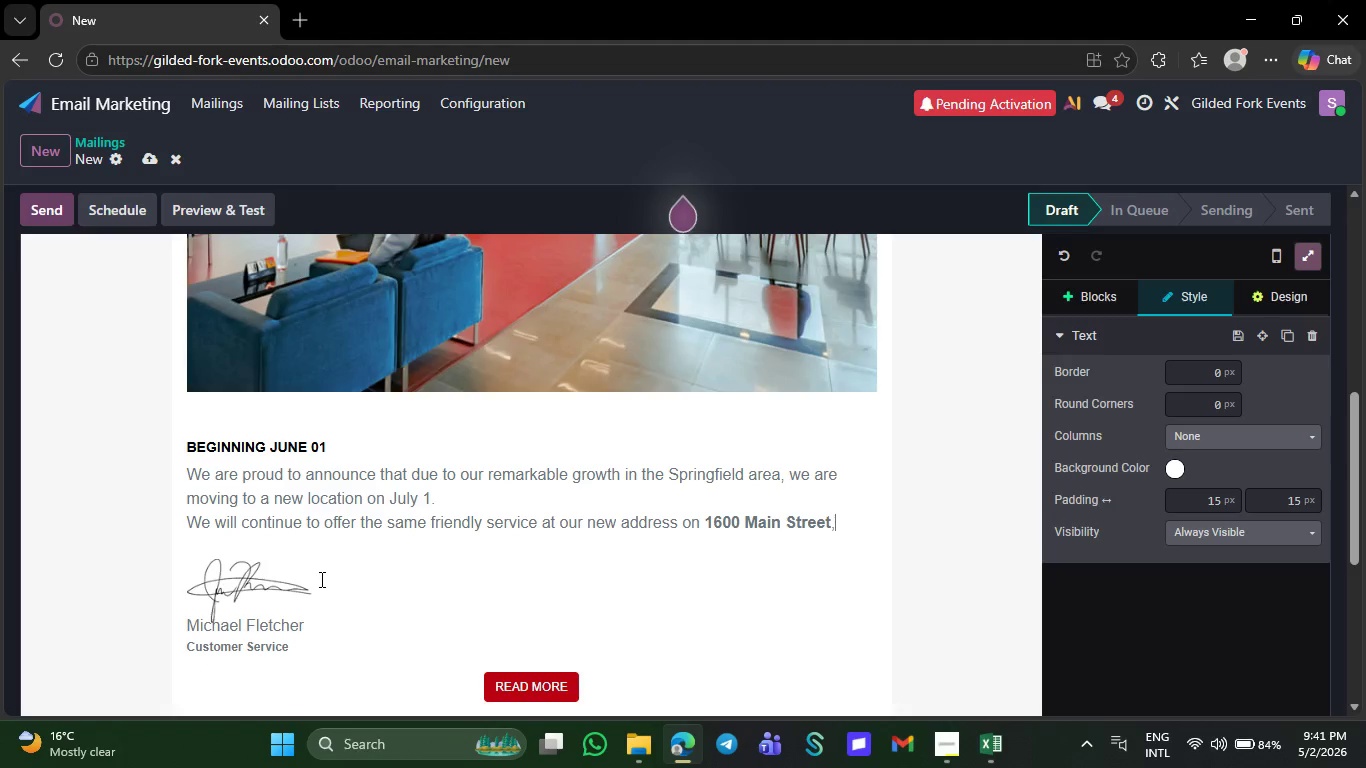 
key(Backspace)
 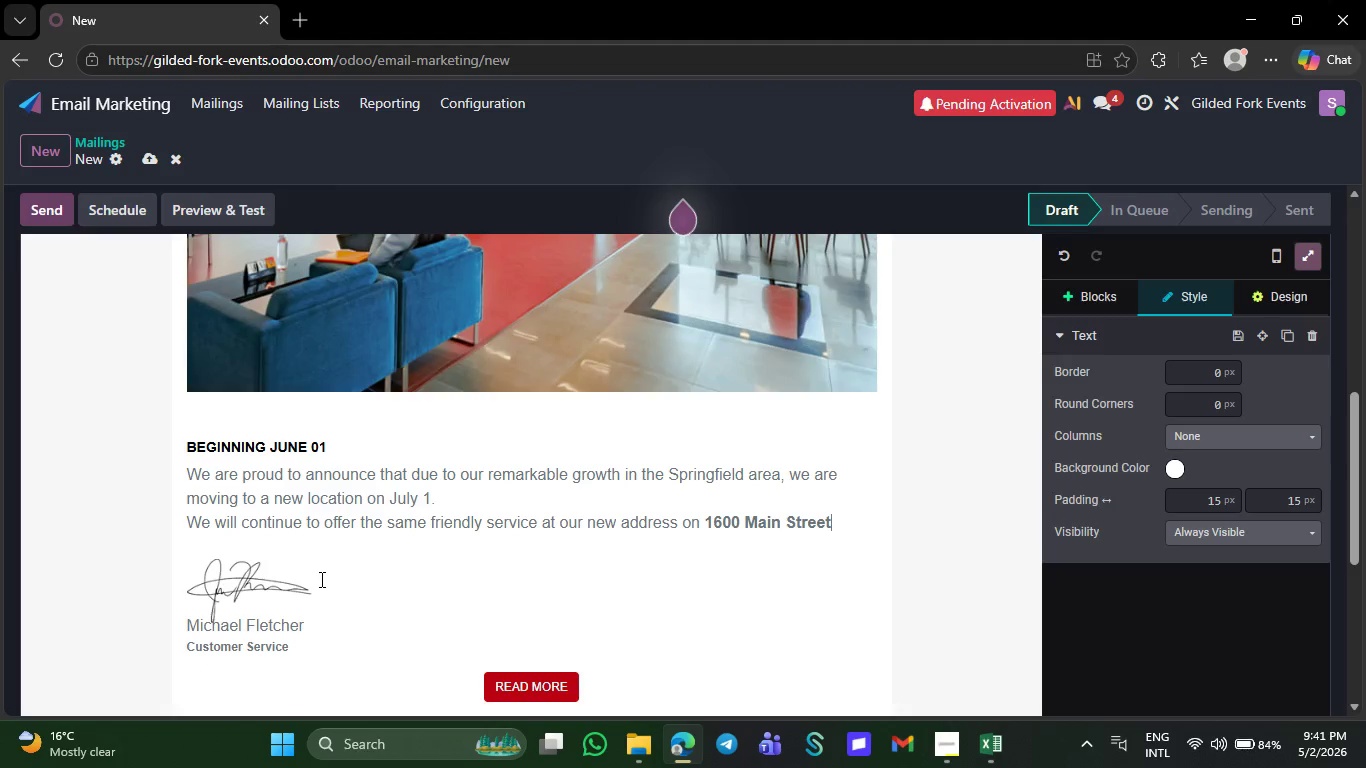 
key(Backspace)
 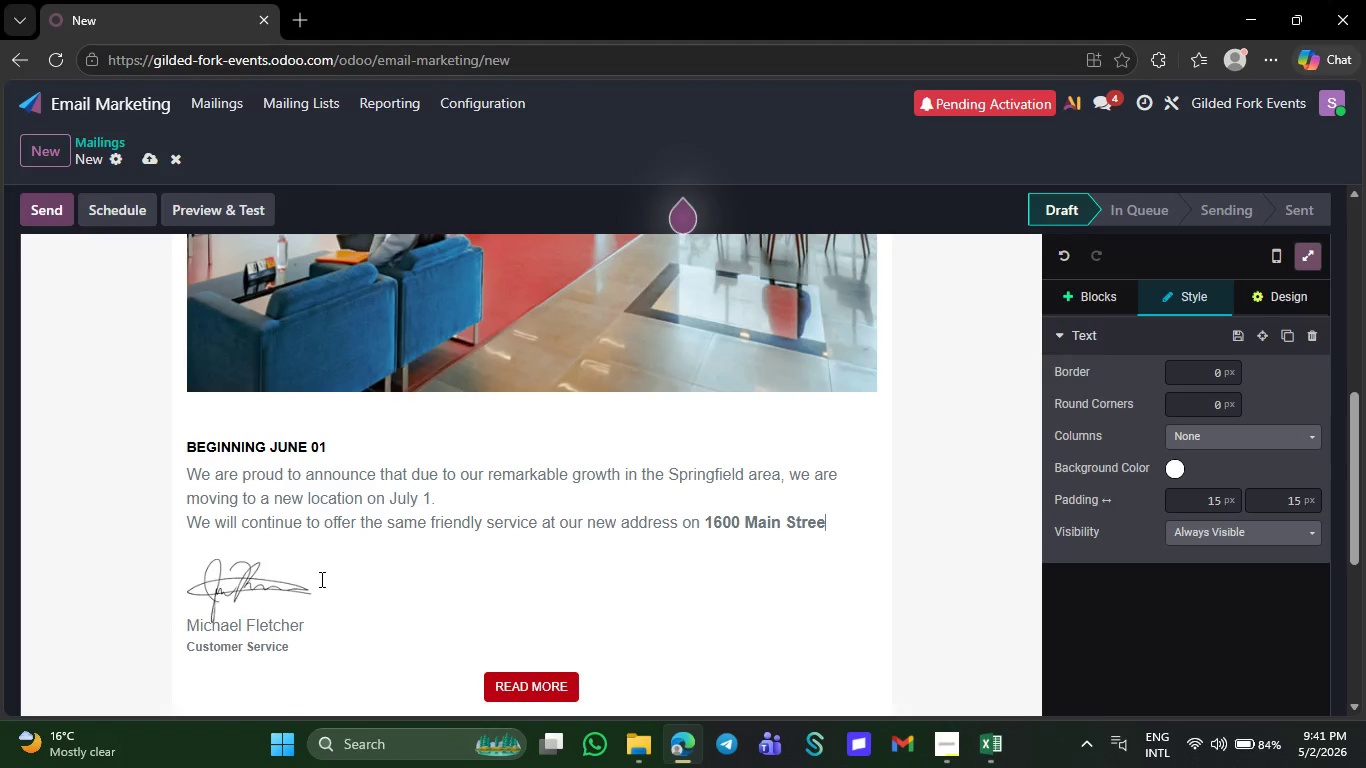 
key(Backspace)
 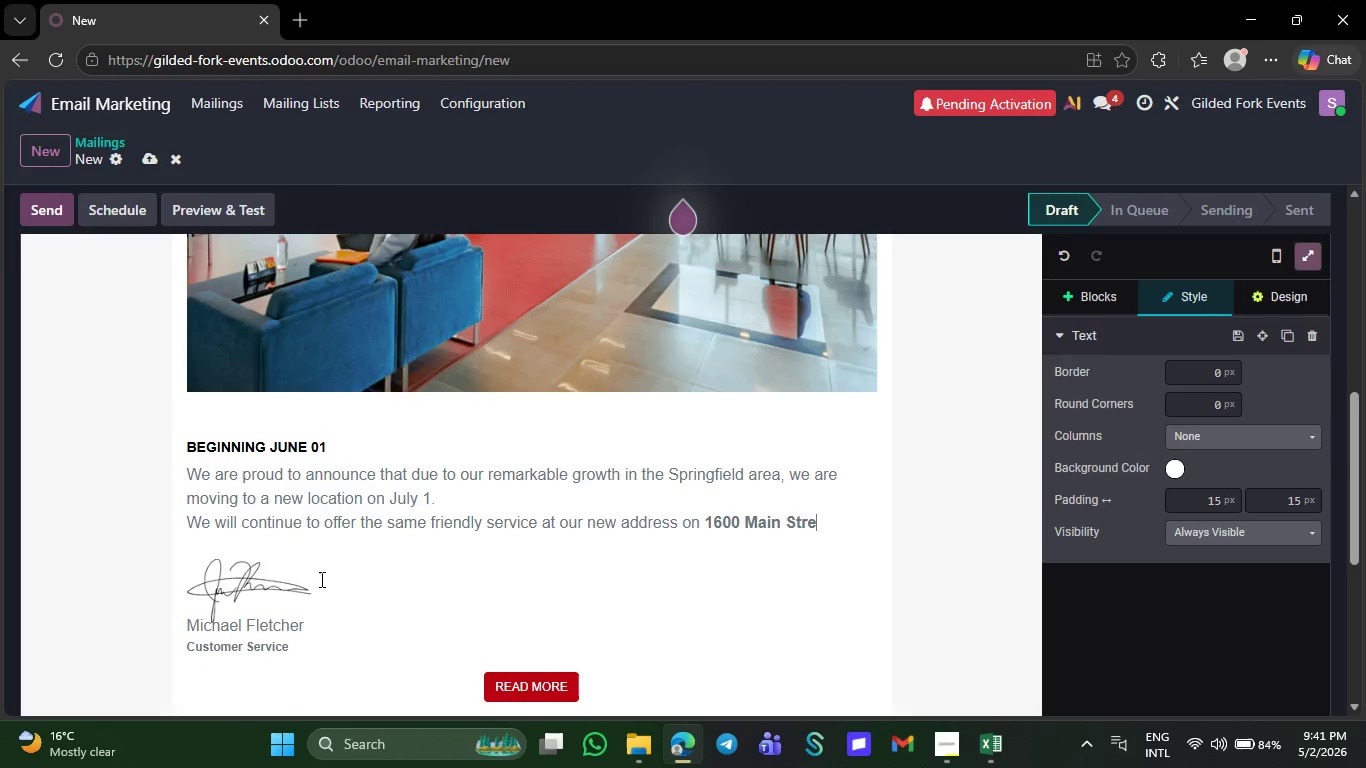 
key(Backspace)
 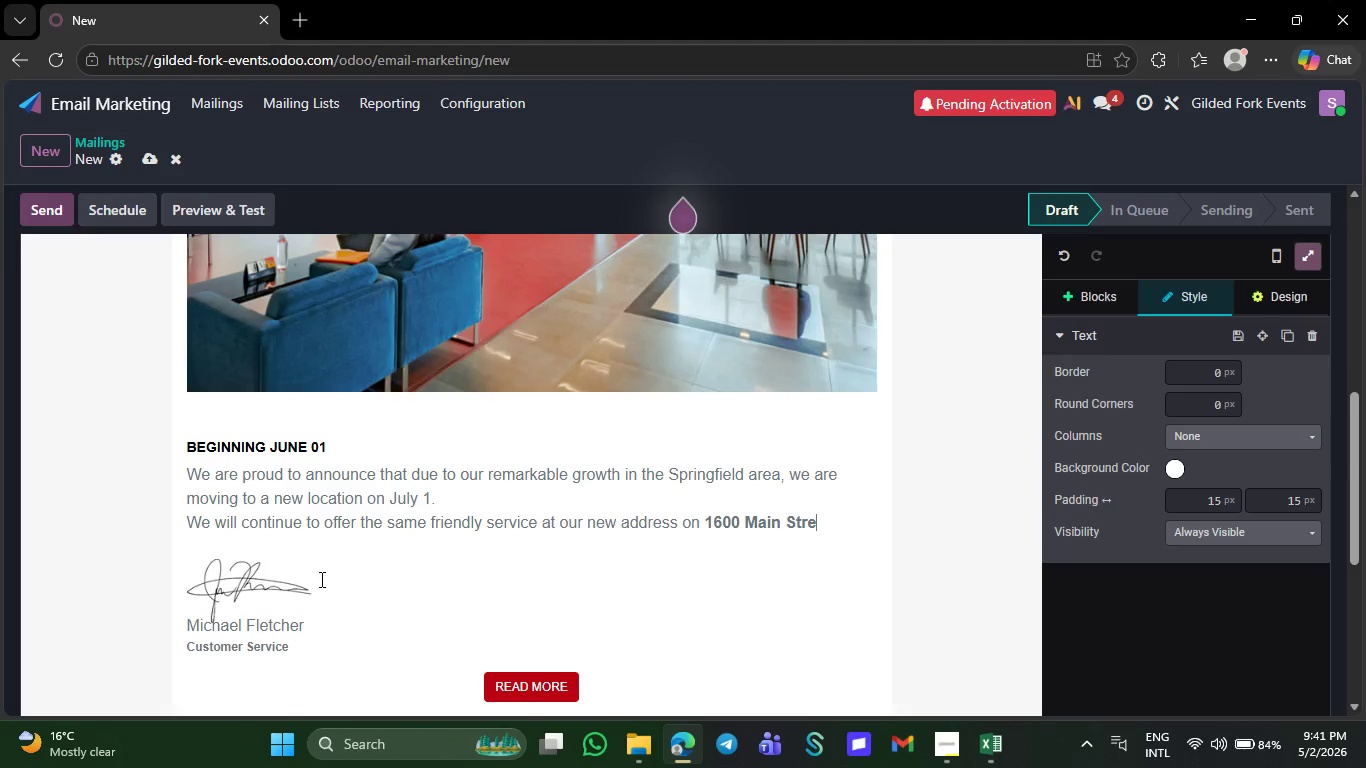 
key(Backspace)
 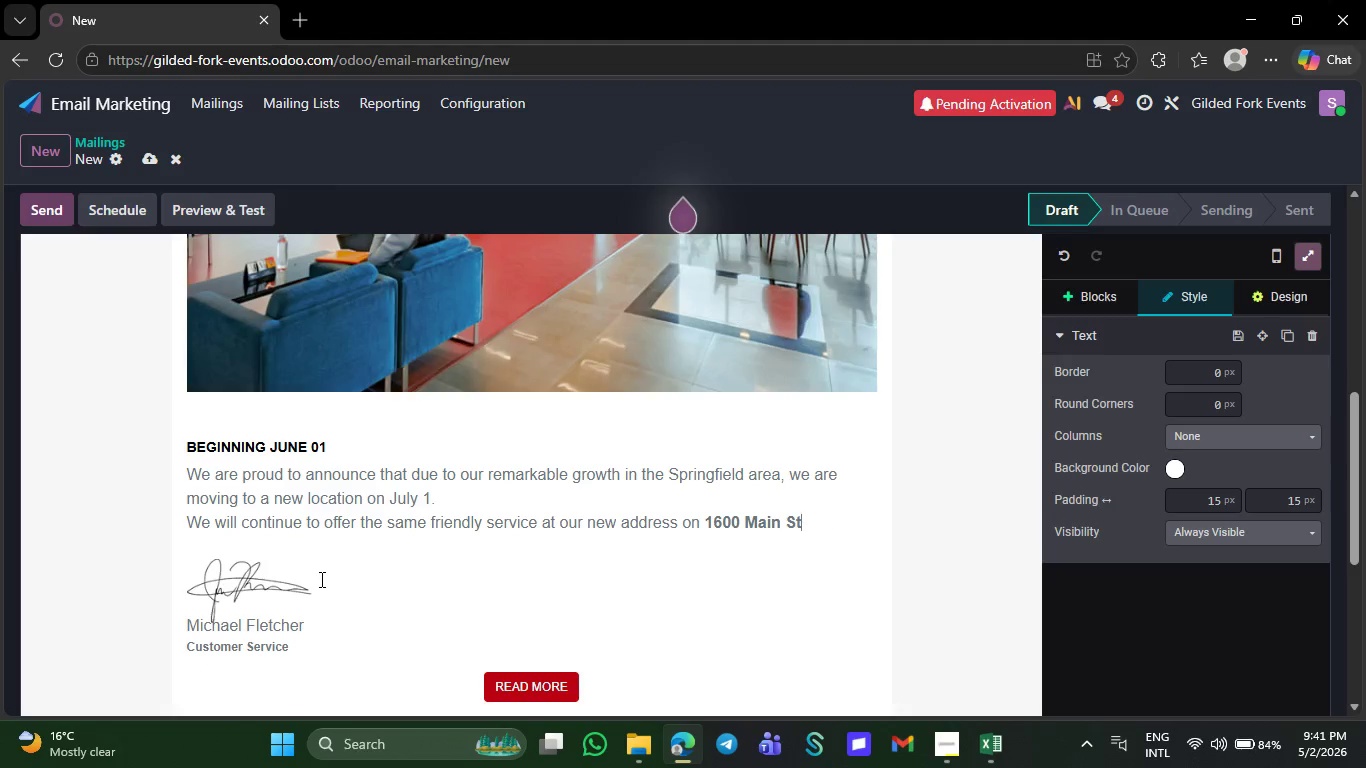 
key(Backspace)
 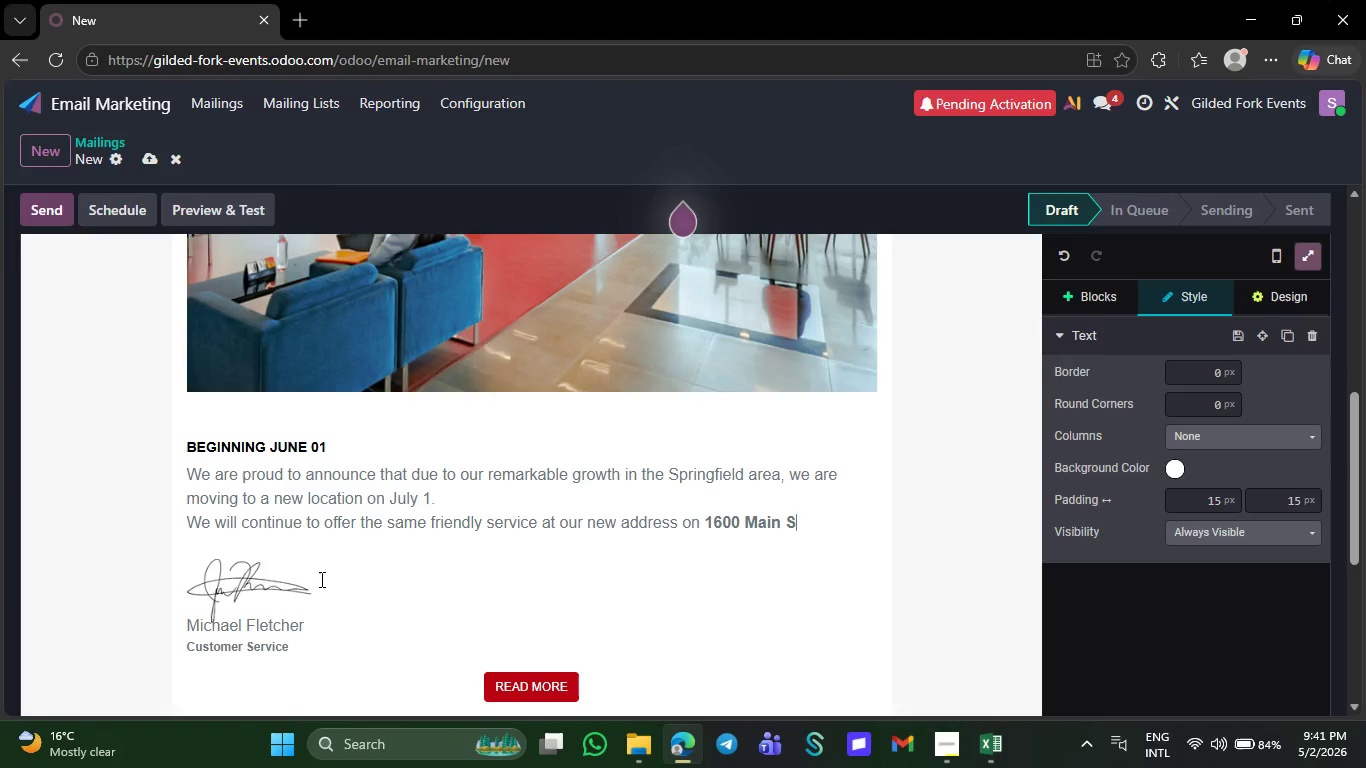 
key(Backspace)
 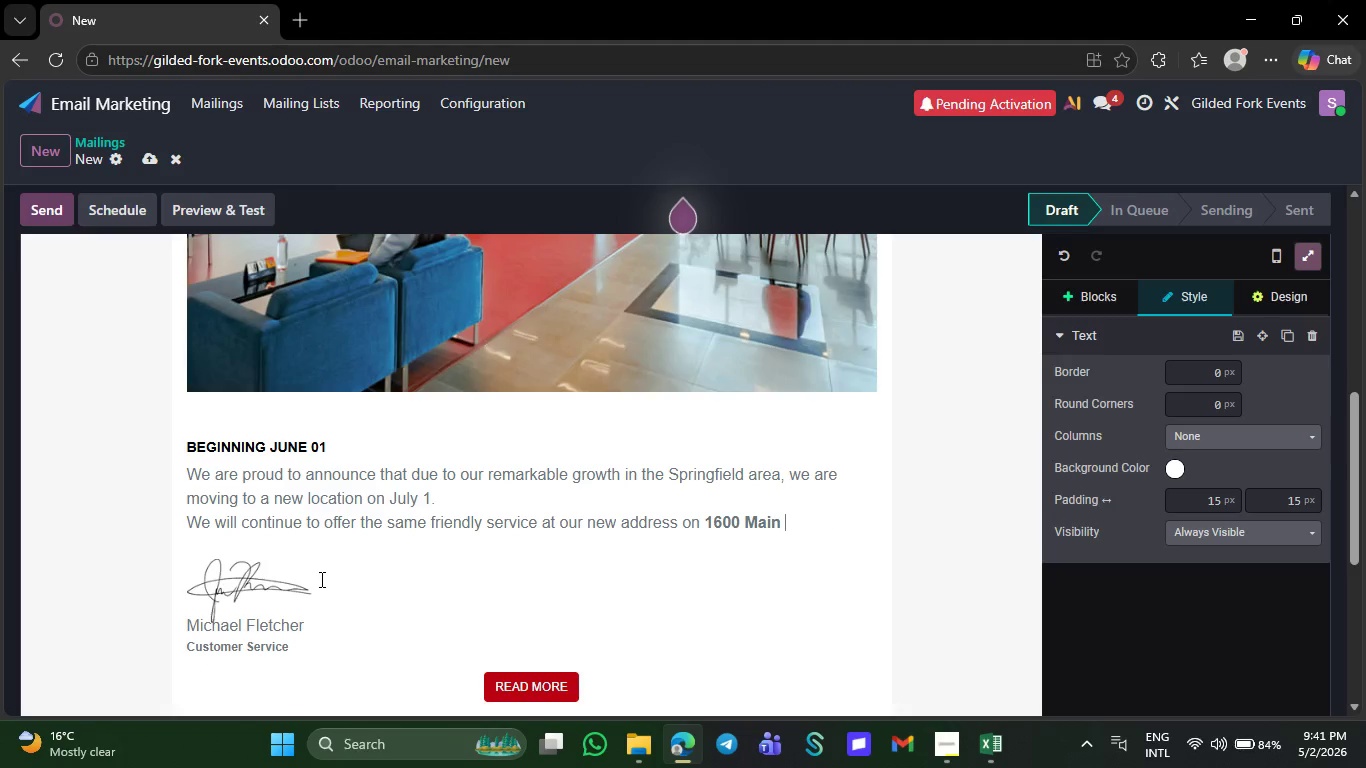 
key(Backspace)
 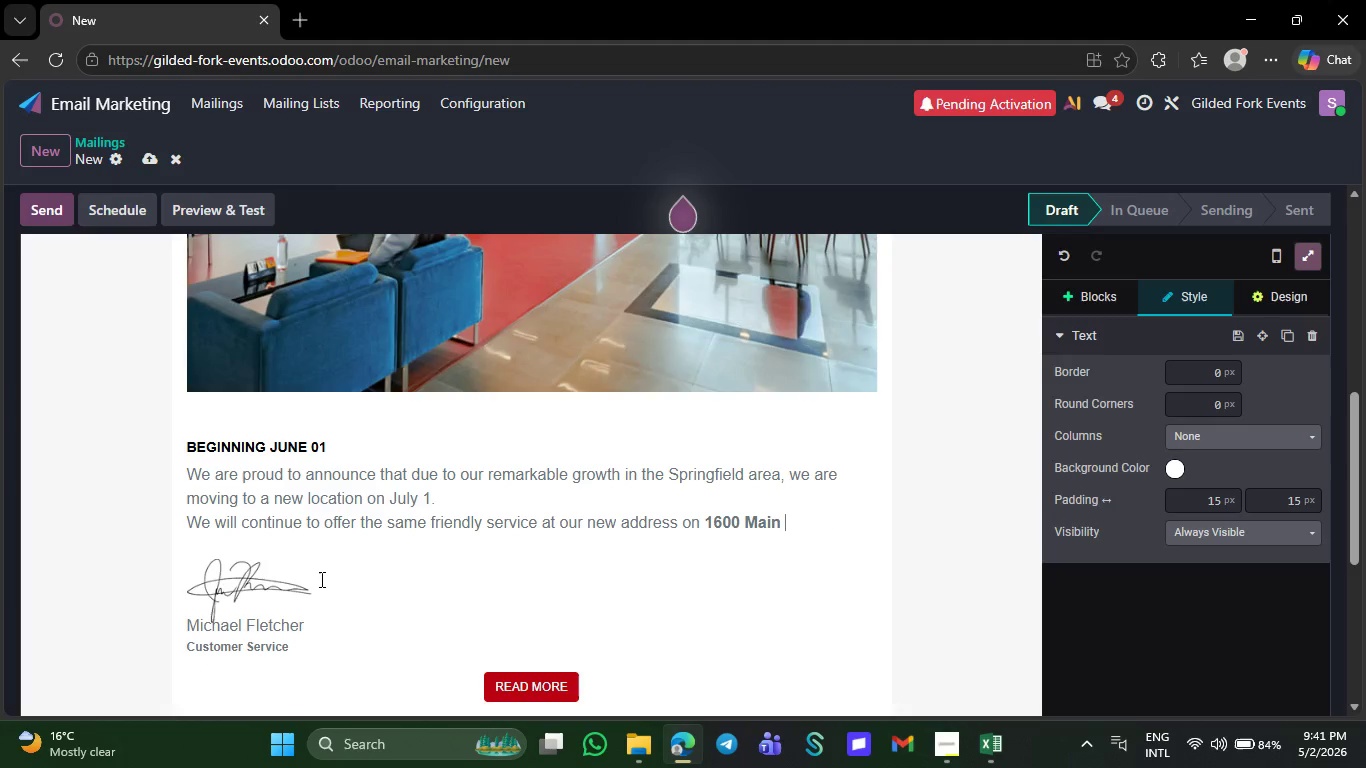 
key(Backspace)
 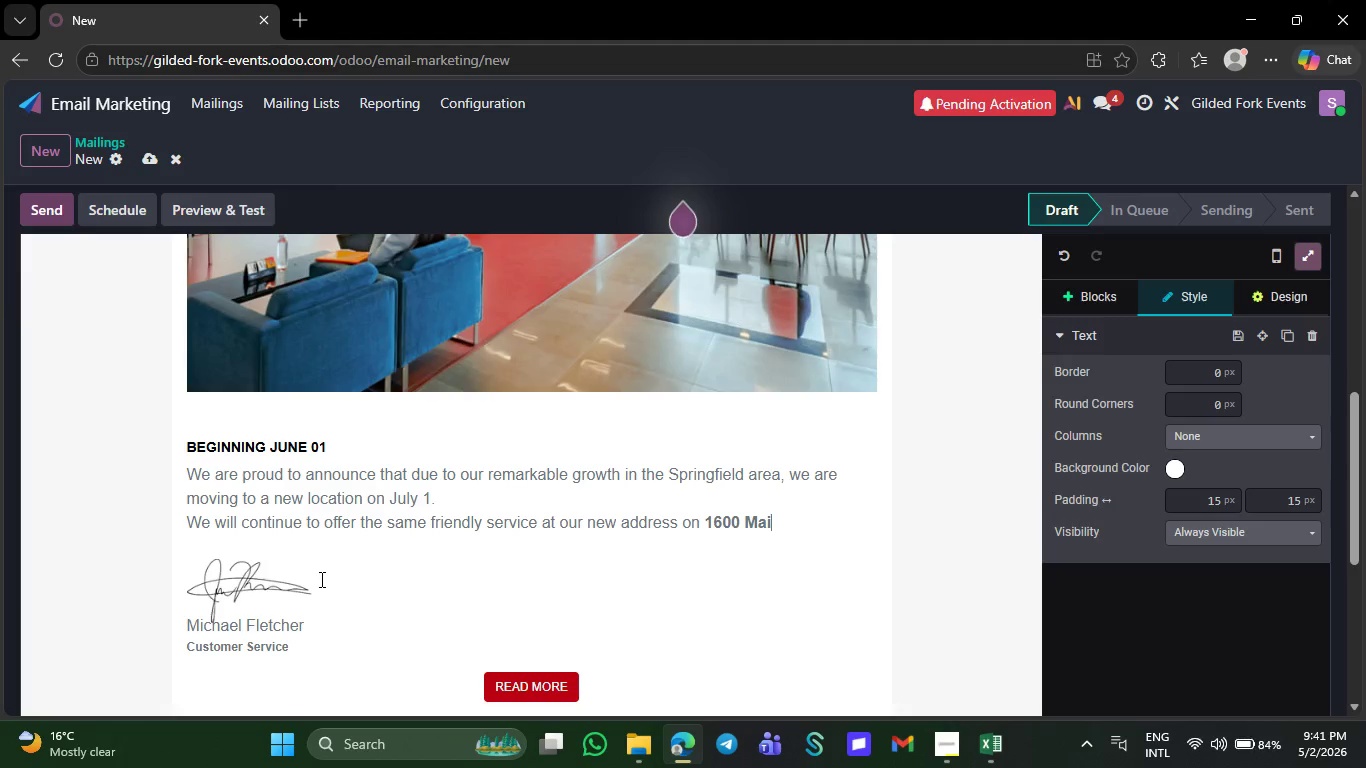 
key(Backspace)
 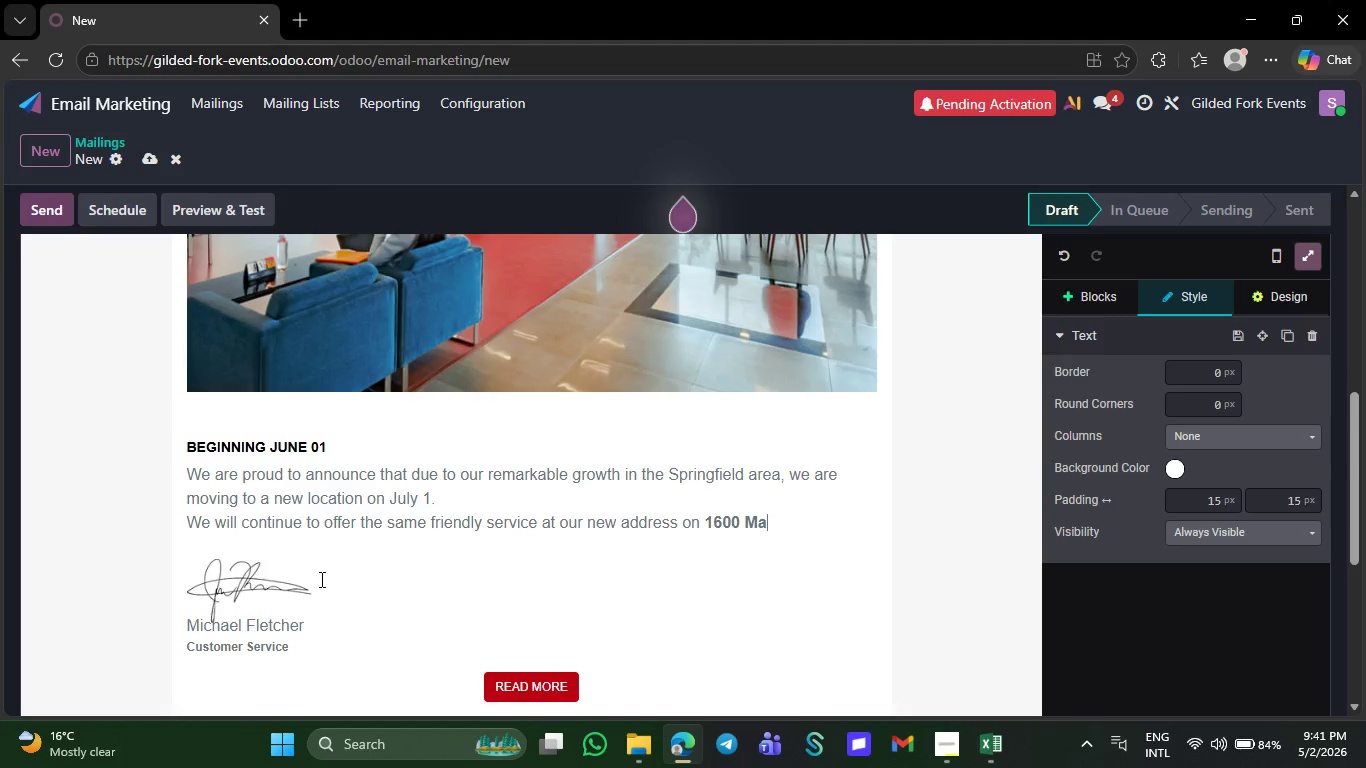 
key(Backspace)
 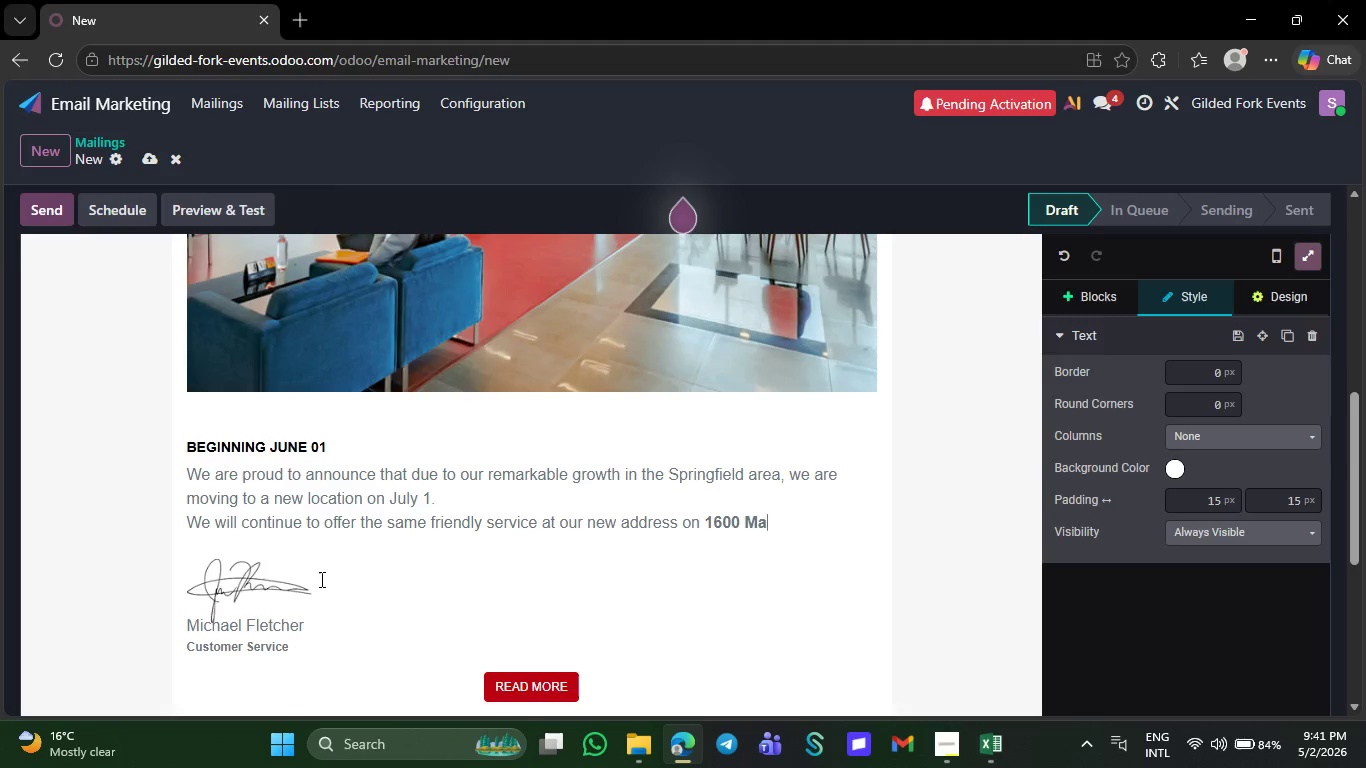 
key(Backspace)
 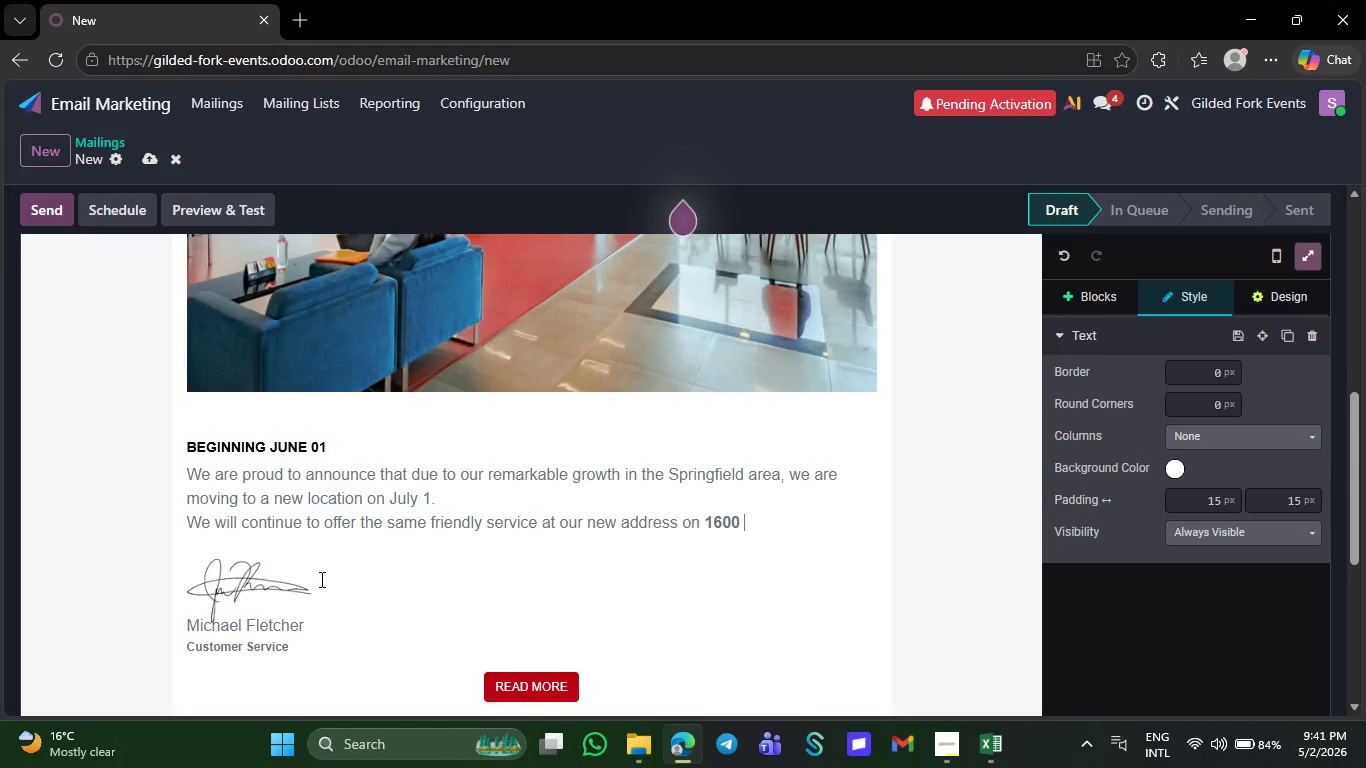 
key(Backspace)
 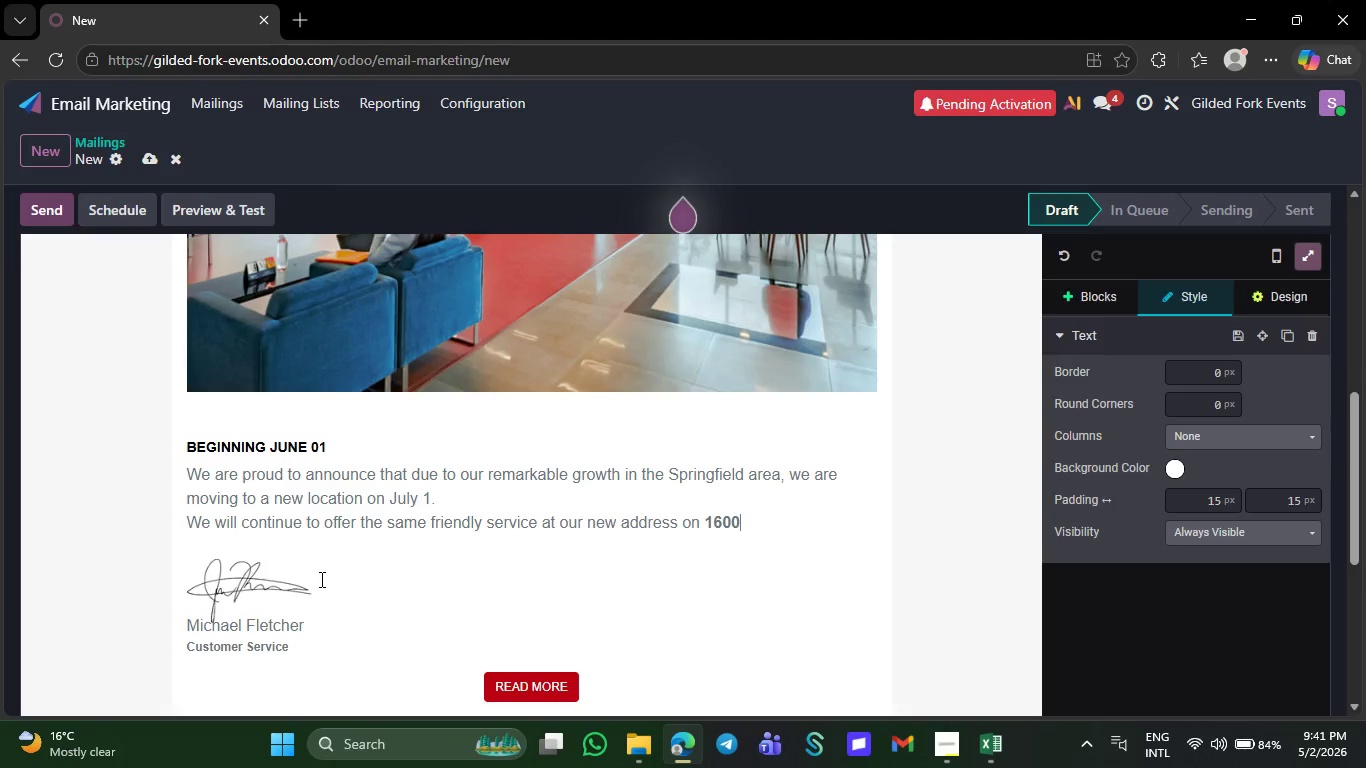 
key(Backspace)
 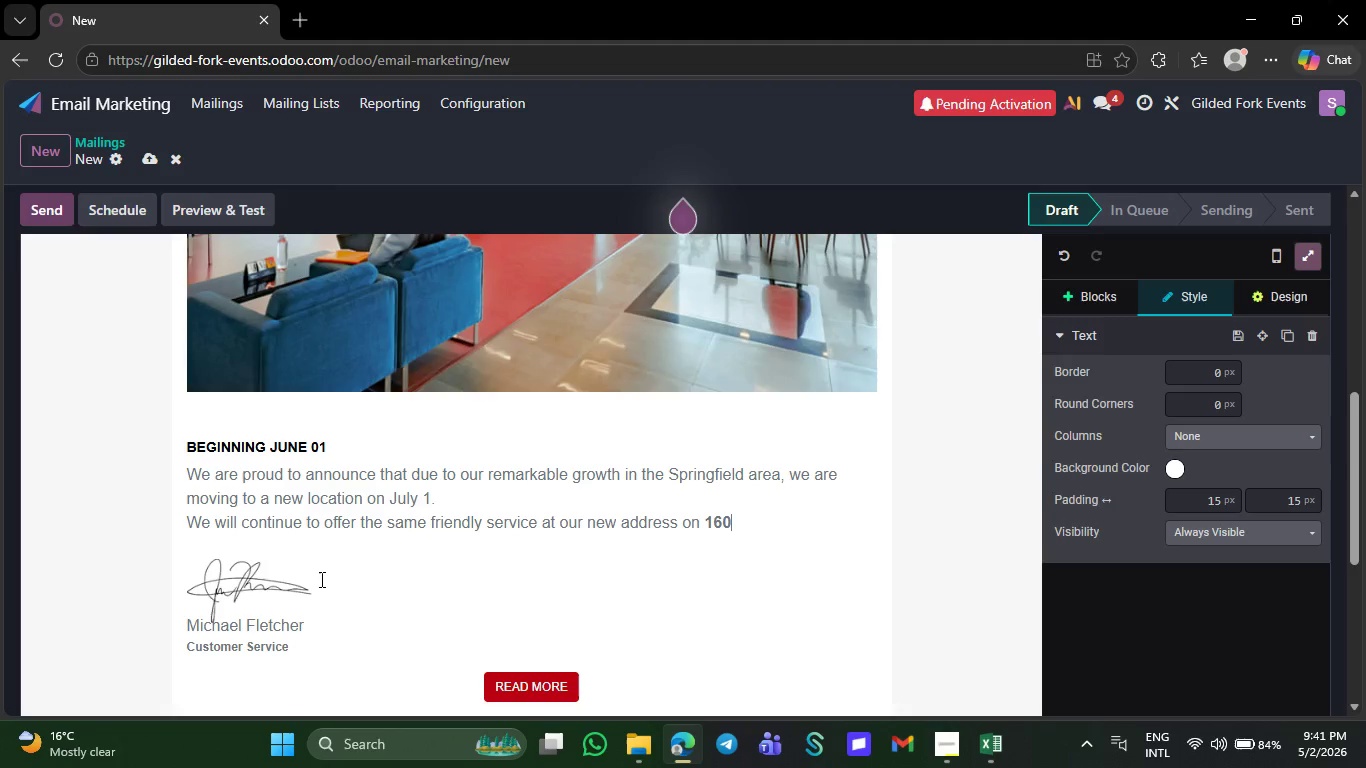 
key(Backspace)
 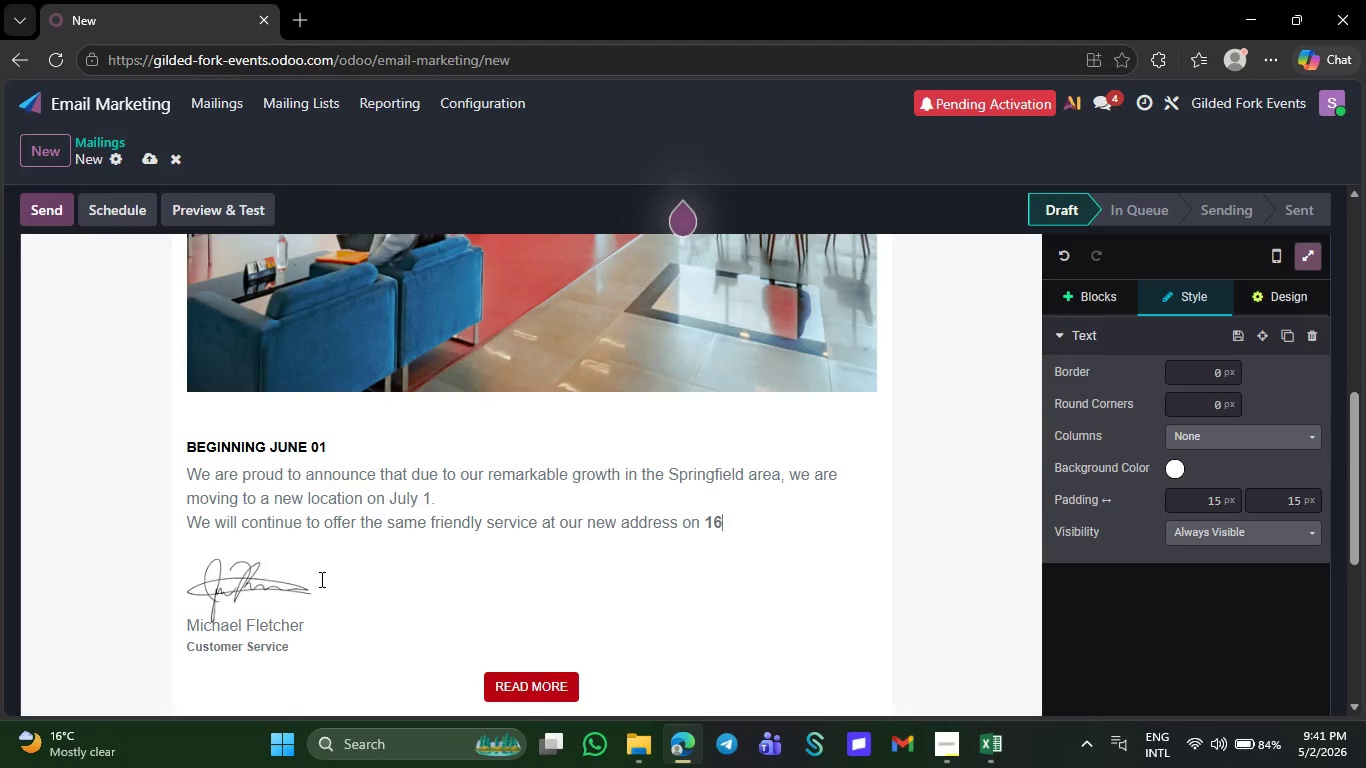 
key(Backspace)
 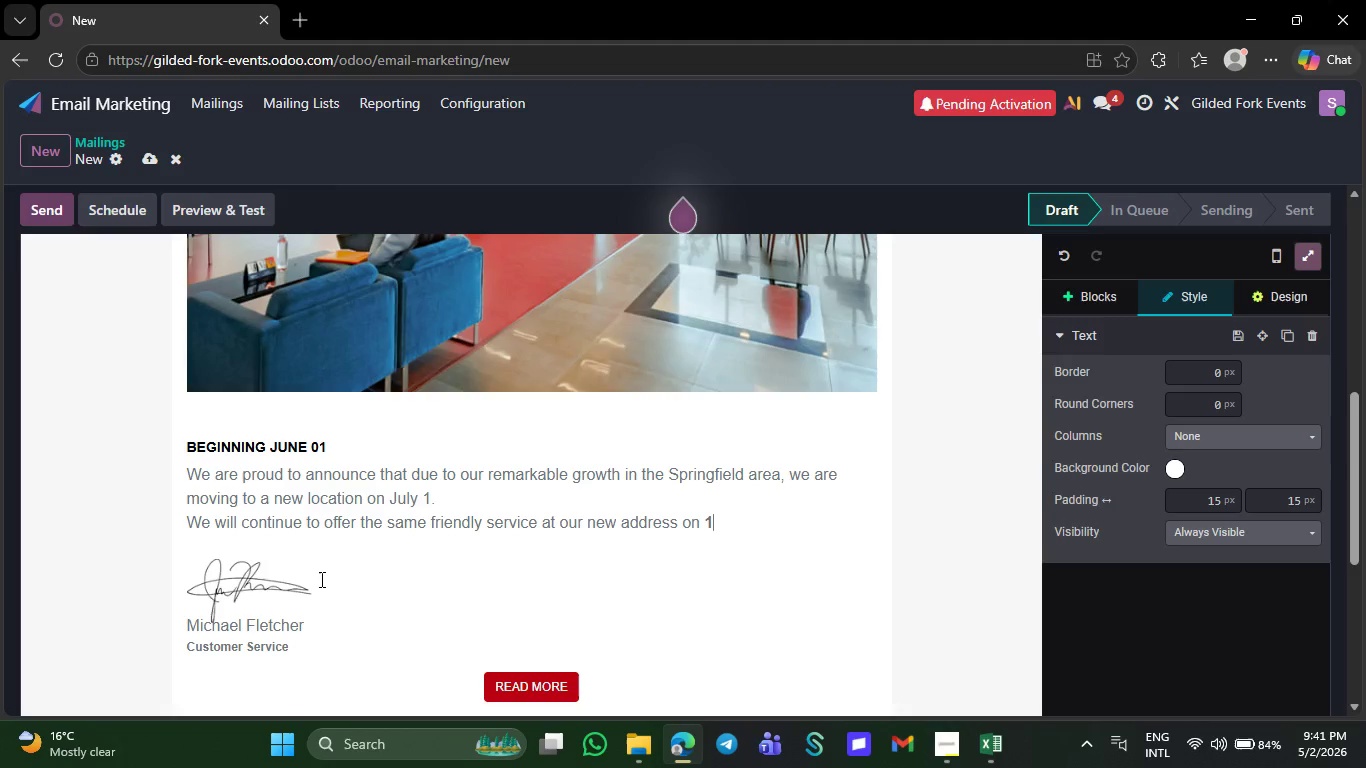 
key(Backspace)
 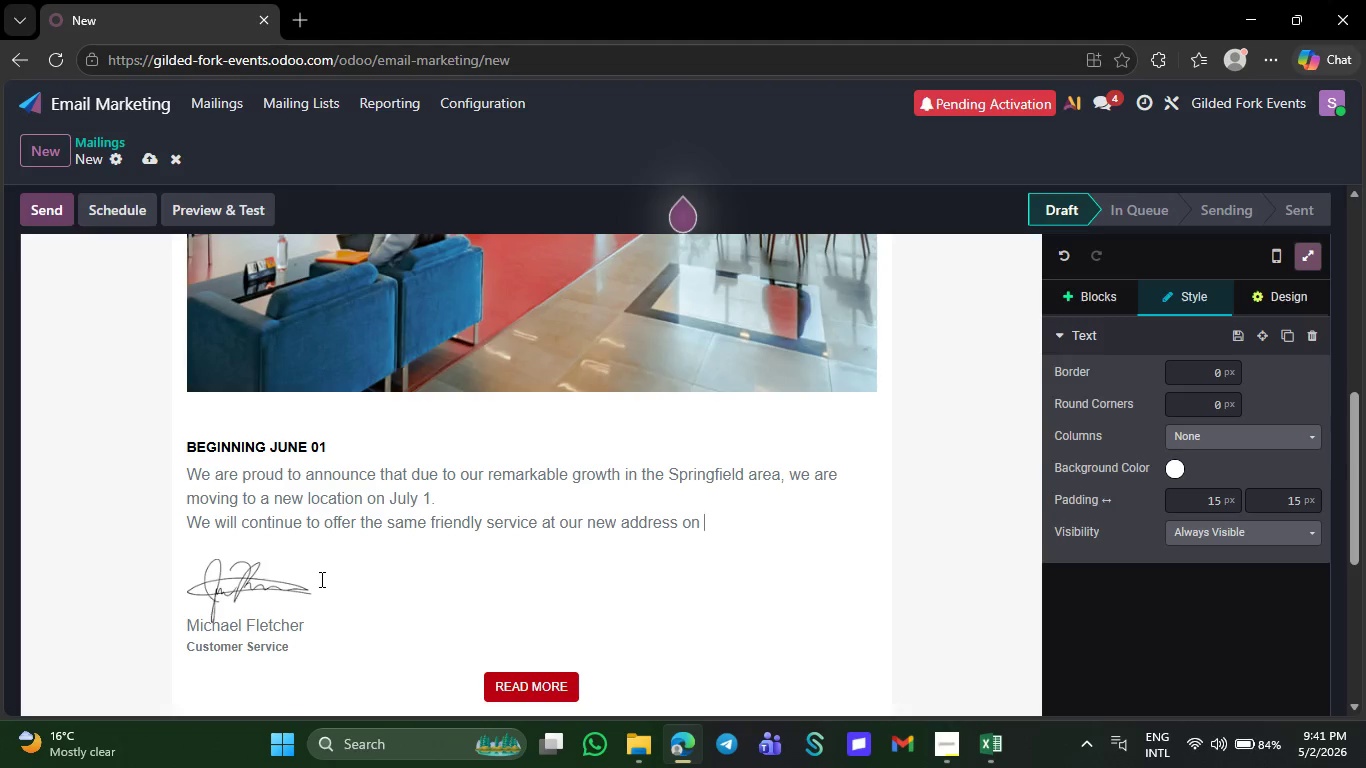 
key(Backspace)
 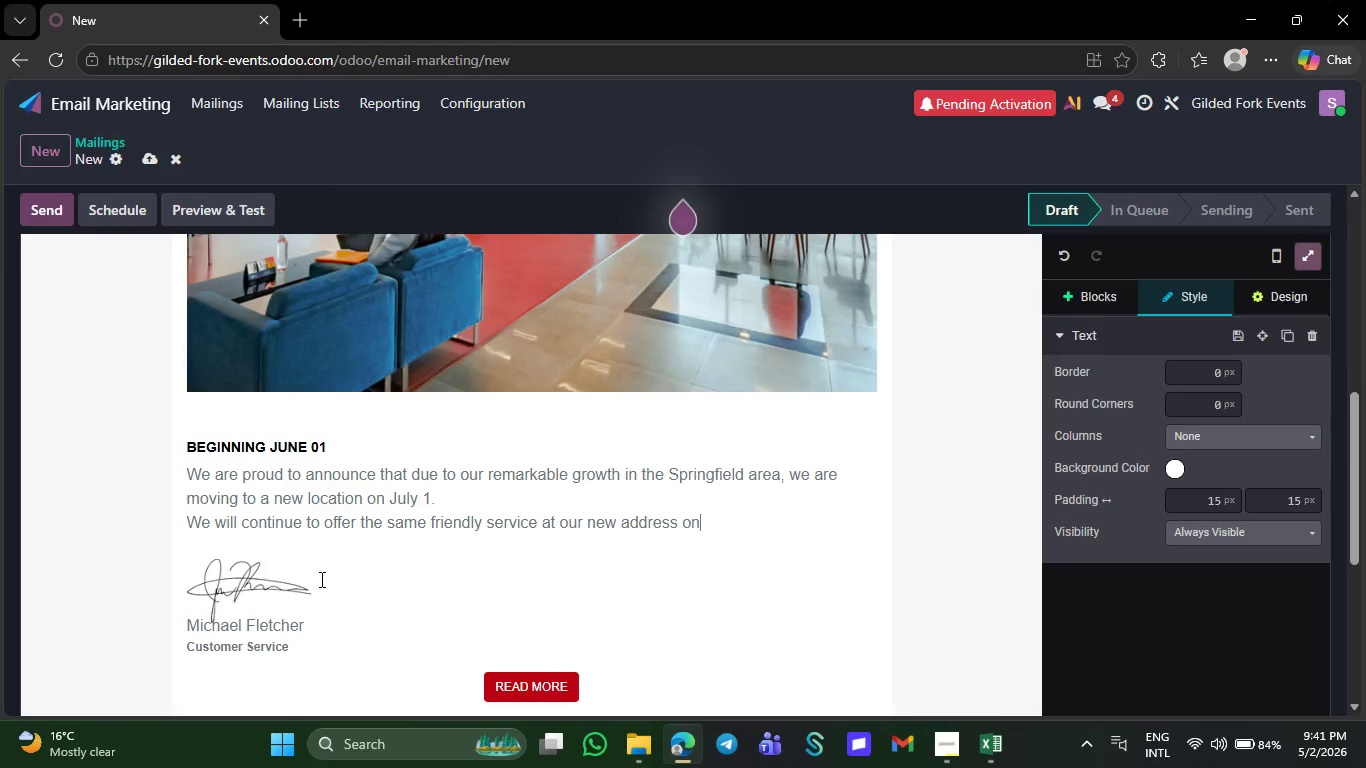 
key(Backspace)
 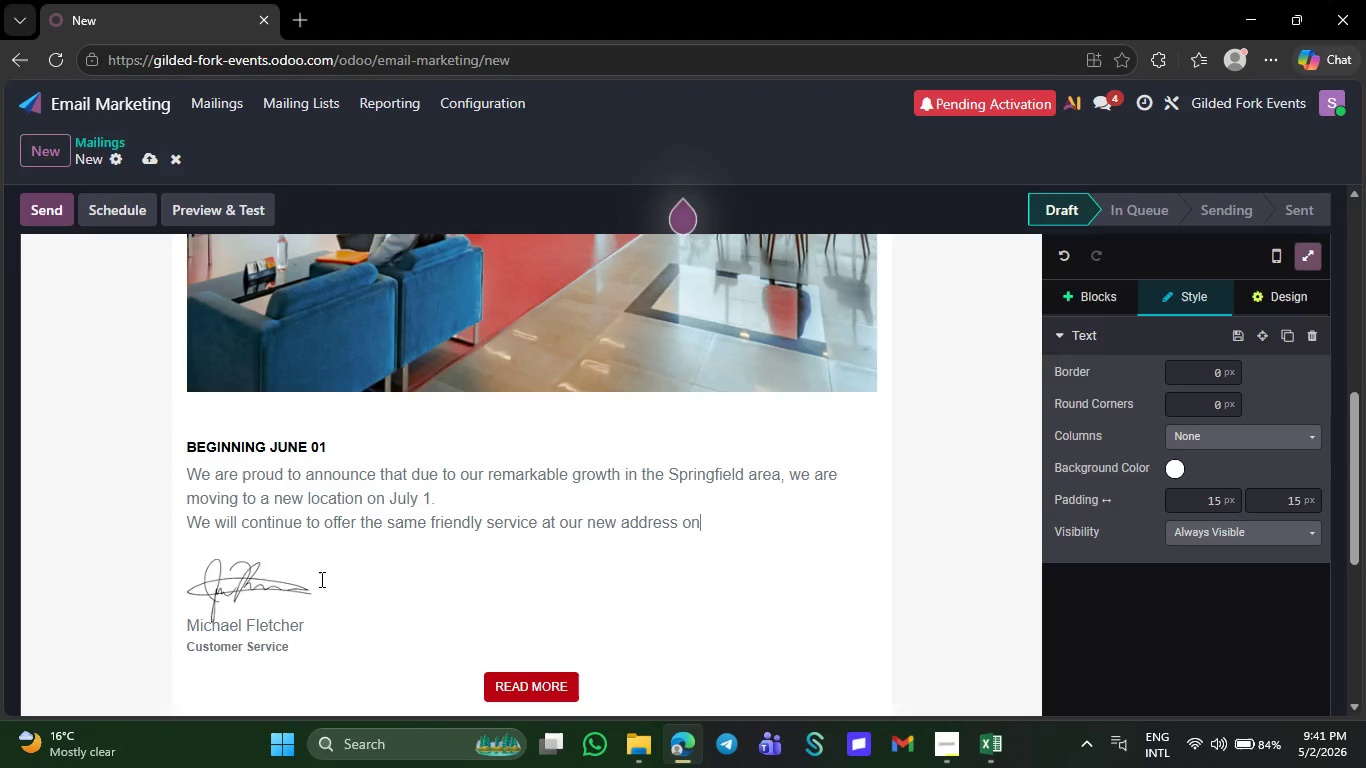 
key(Backspace)
 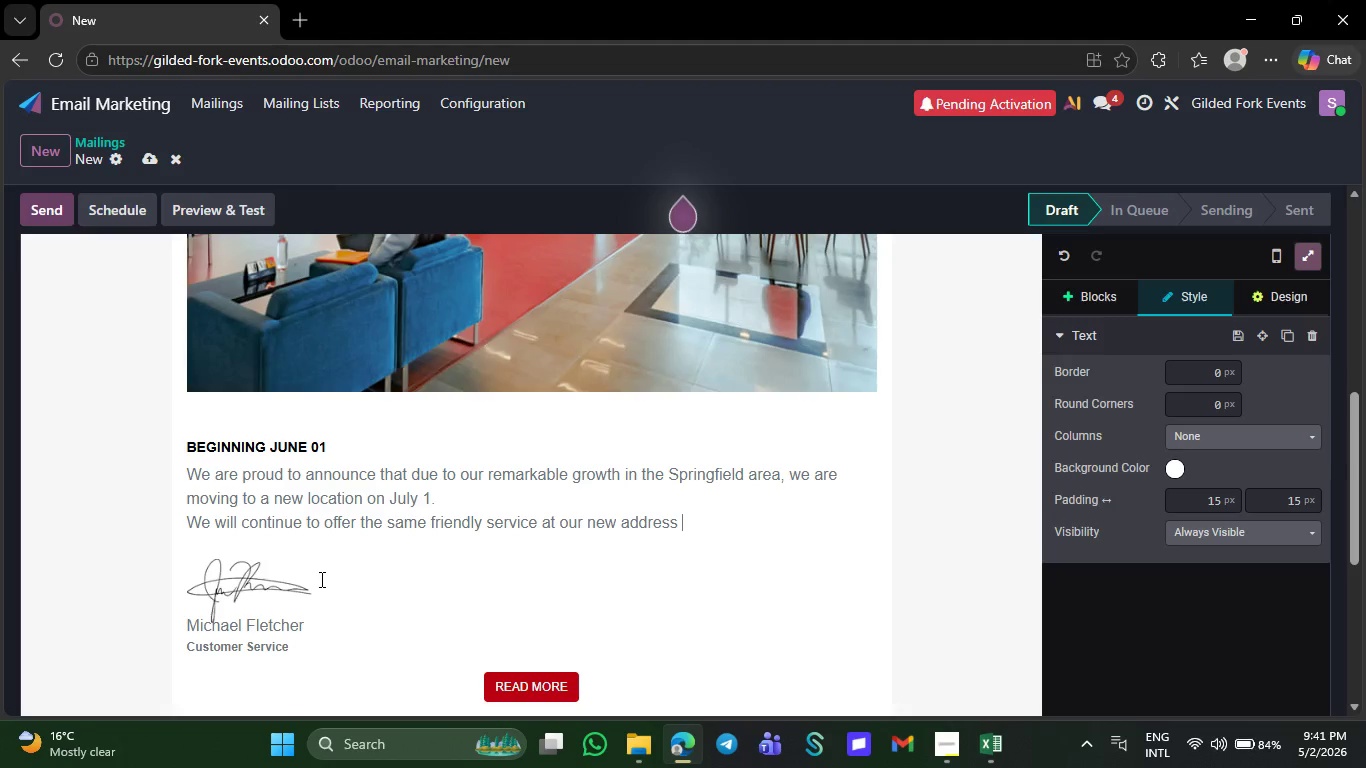 
key(Backspace)
 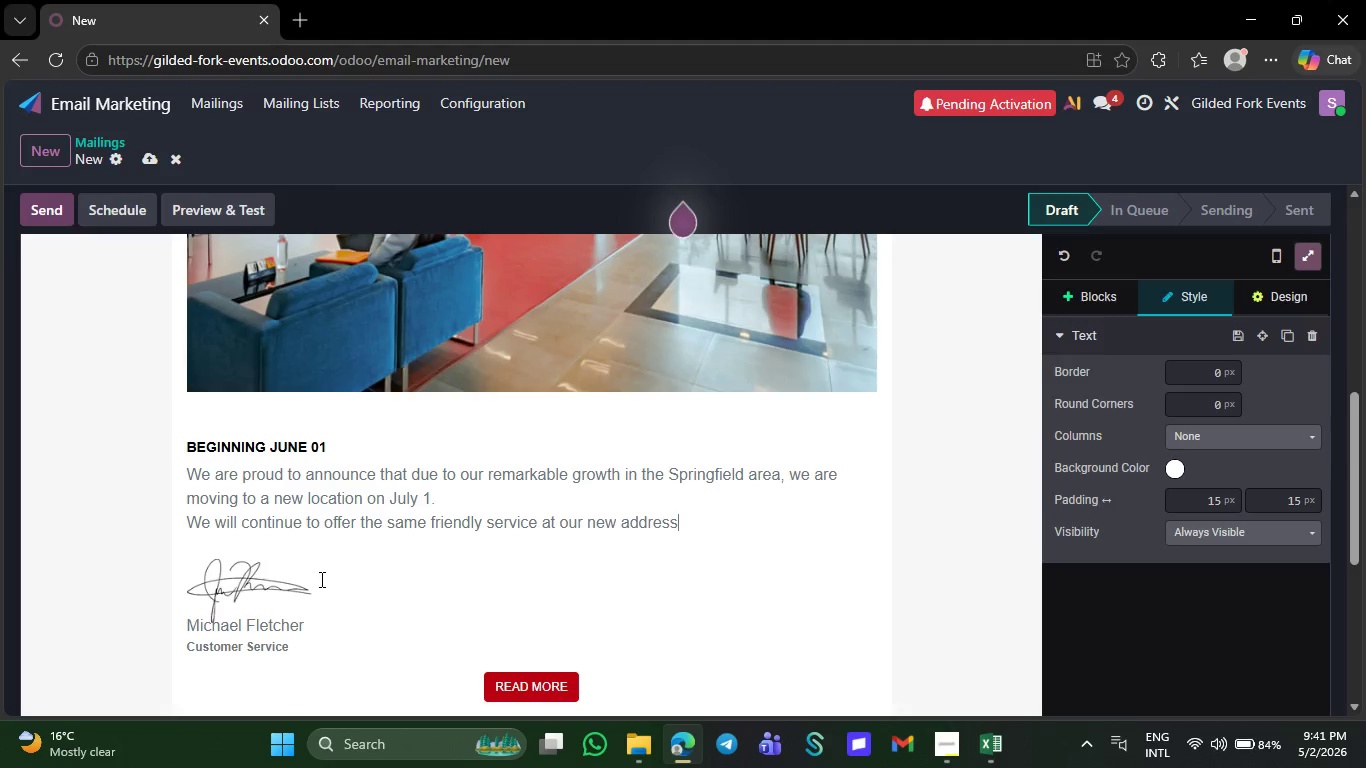 
key(Backspace)
 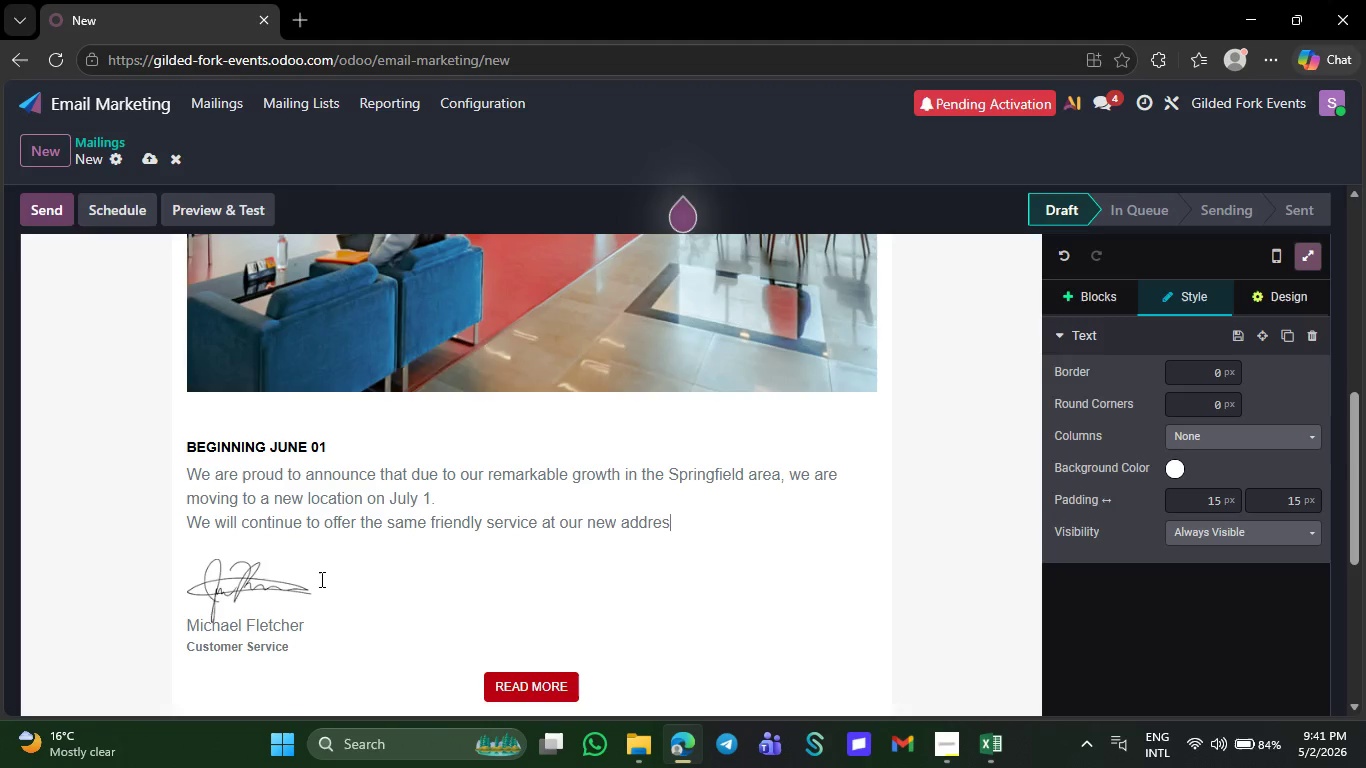 
key(Backspace)
 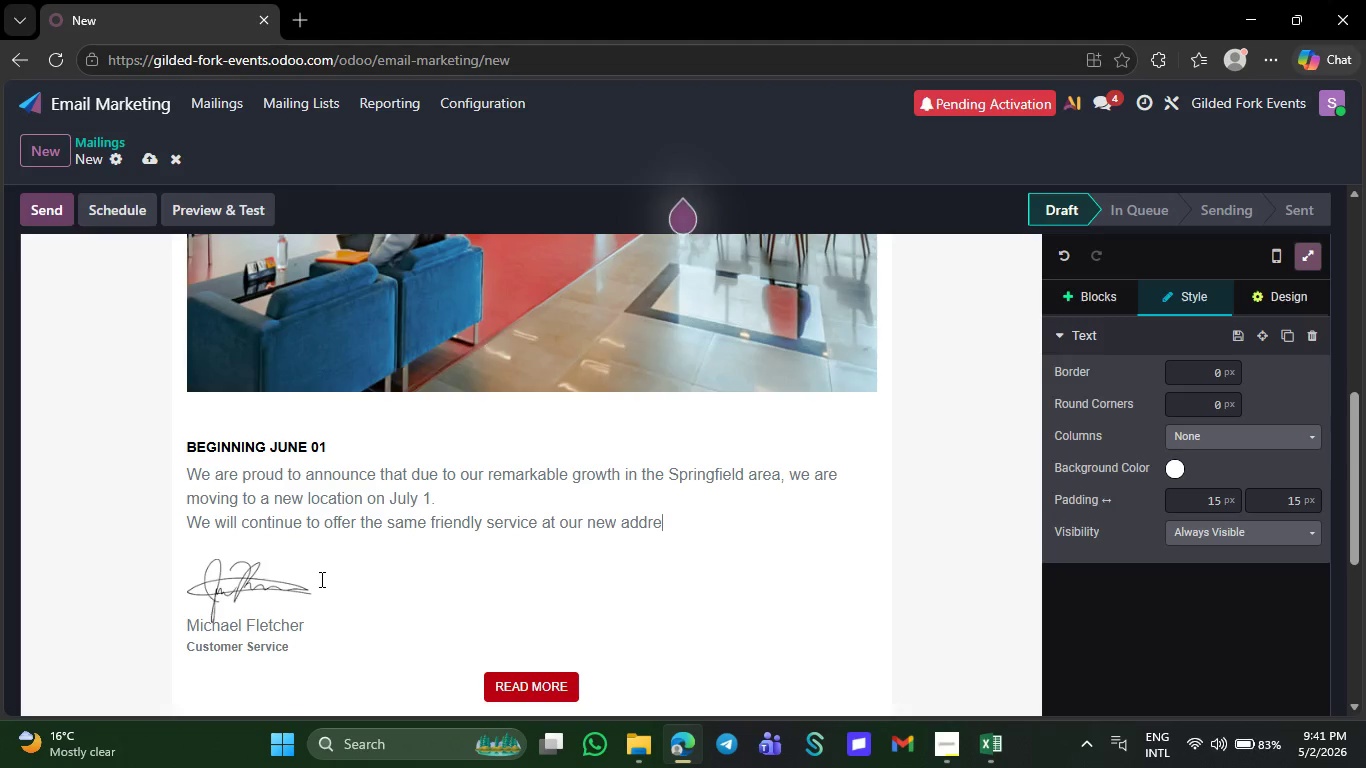 
key(Backspace)
 